 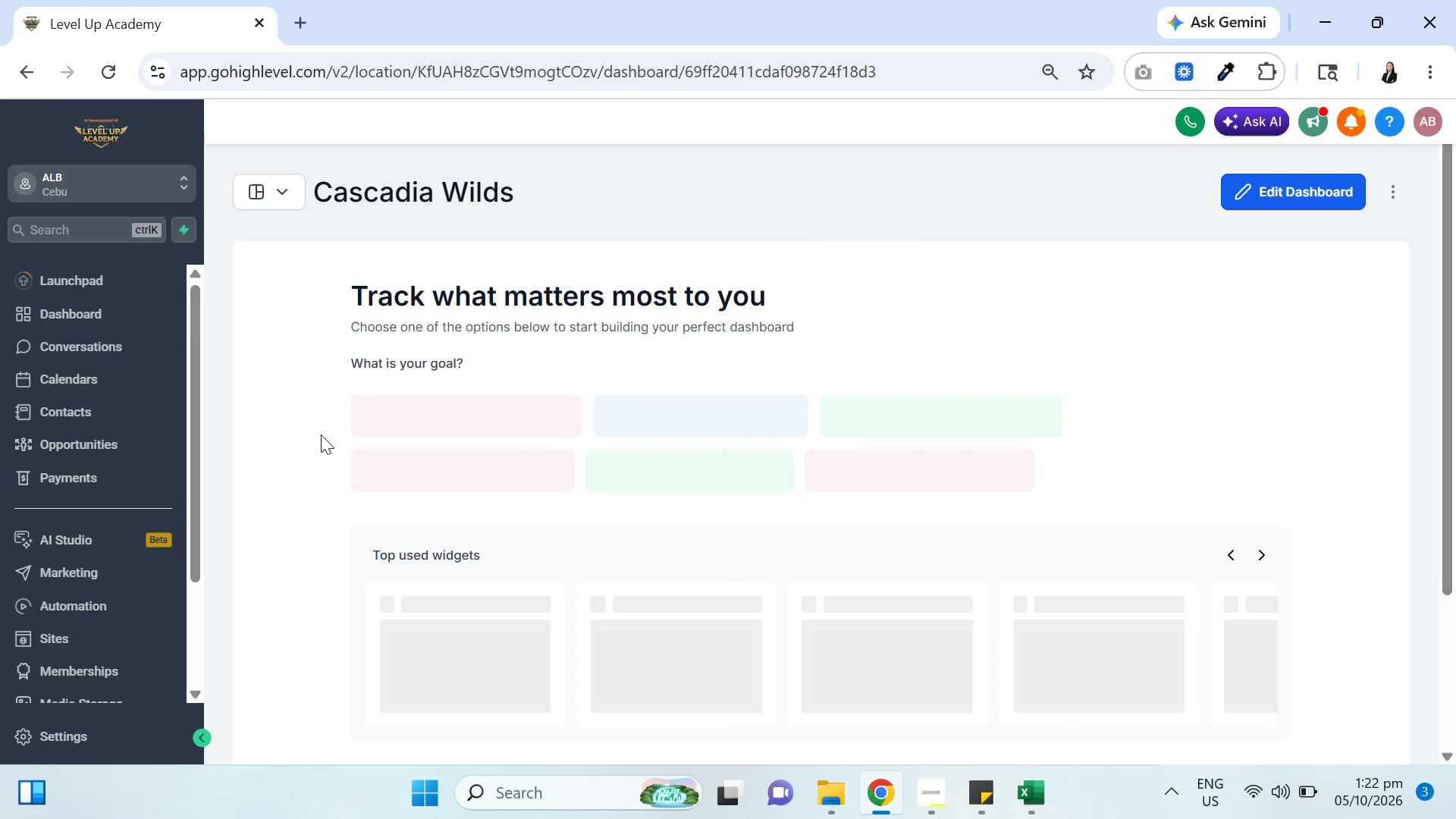 
left_click([427, 195])
 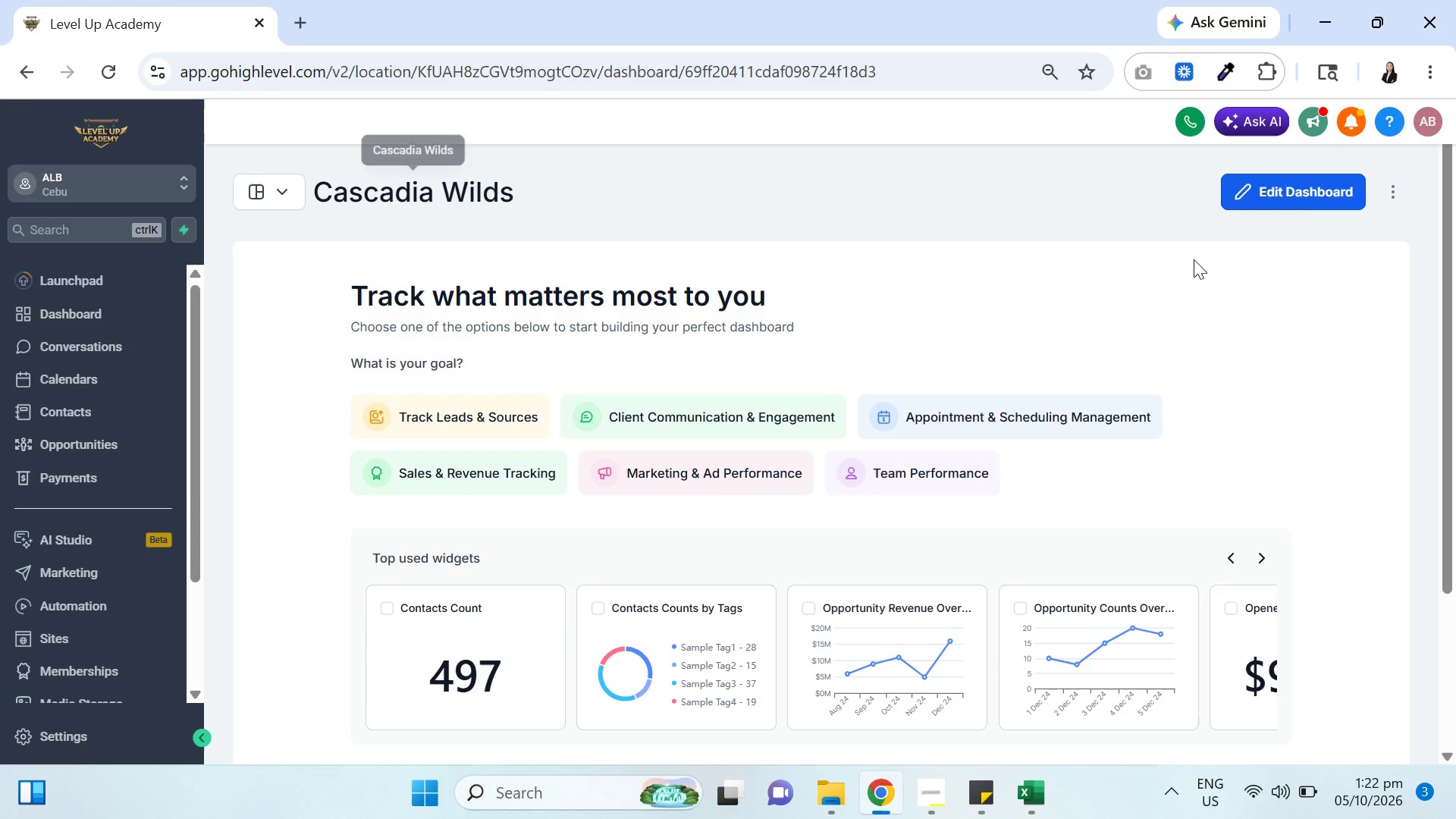 
left_click([1311, 184])
 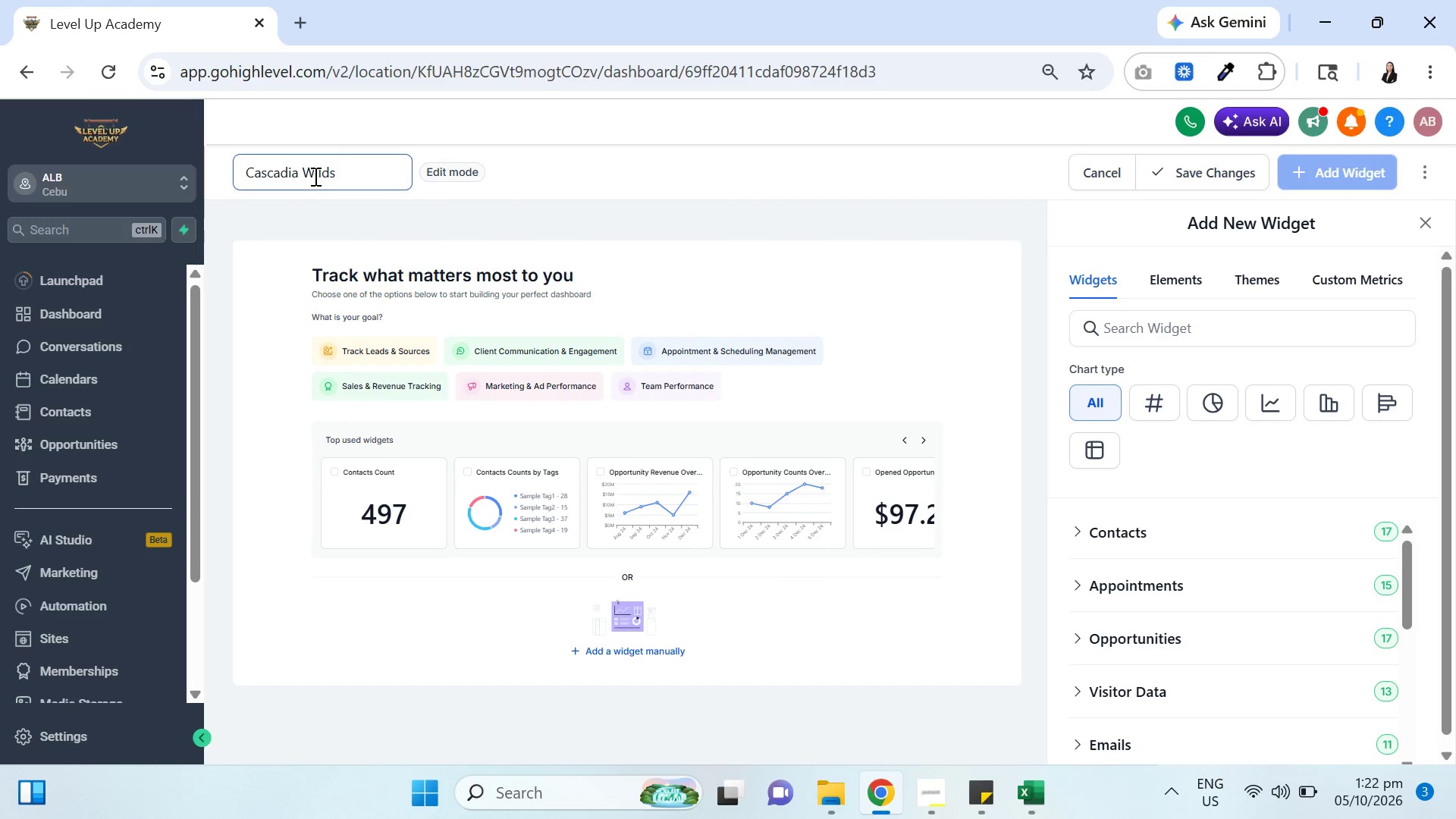 
double_click([314, 176])
 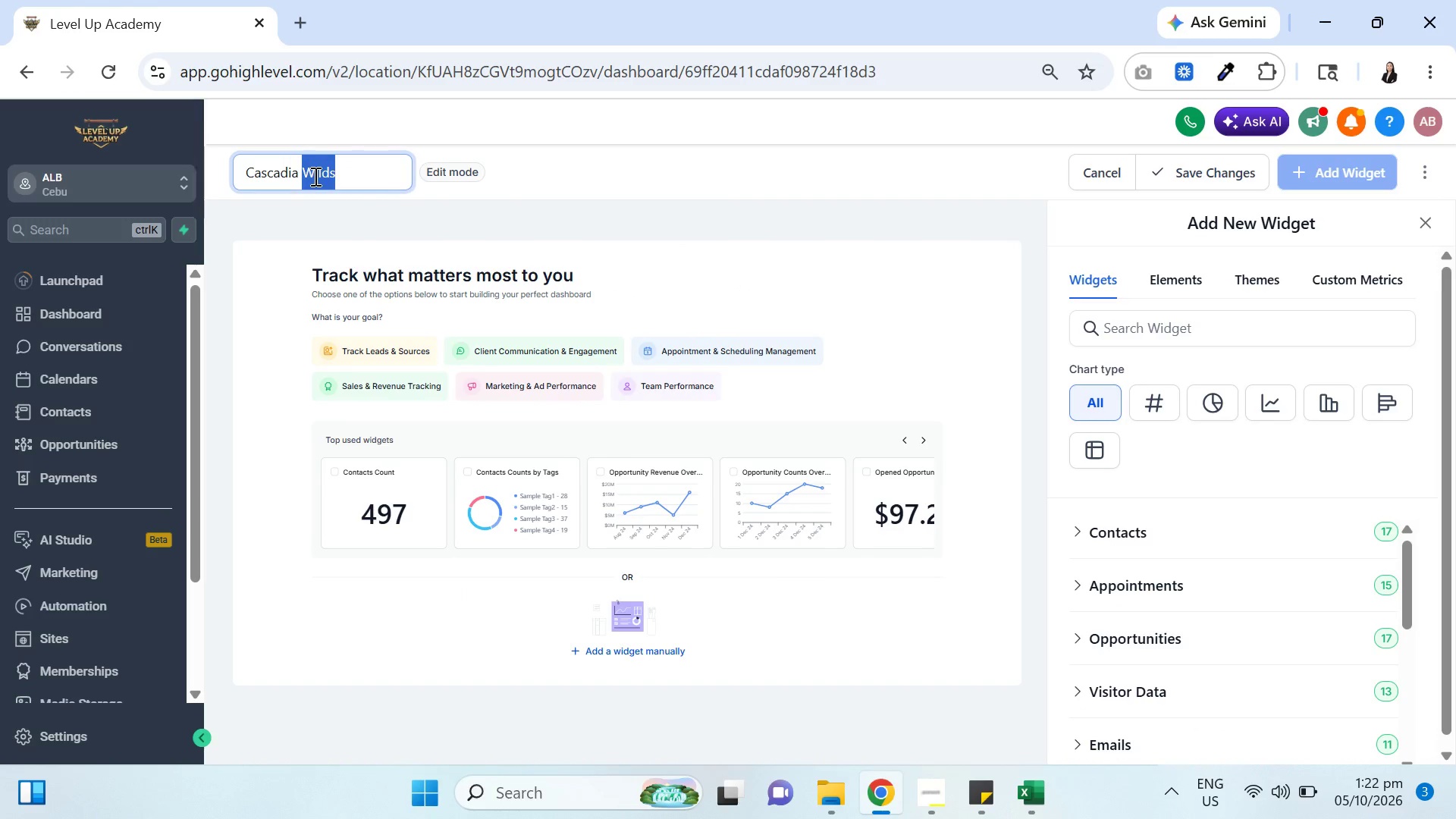 
triple_click([314, 176])
 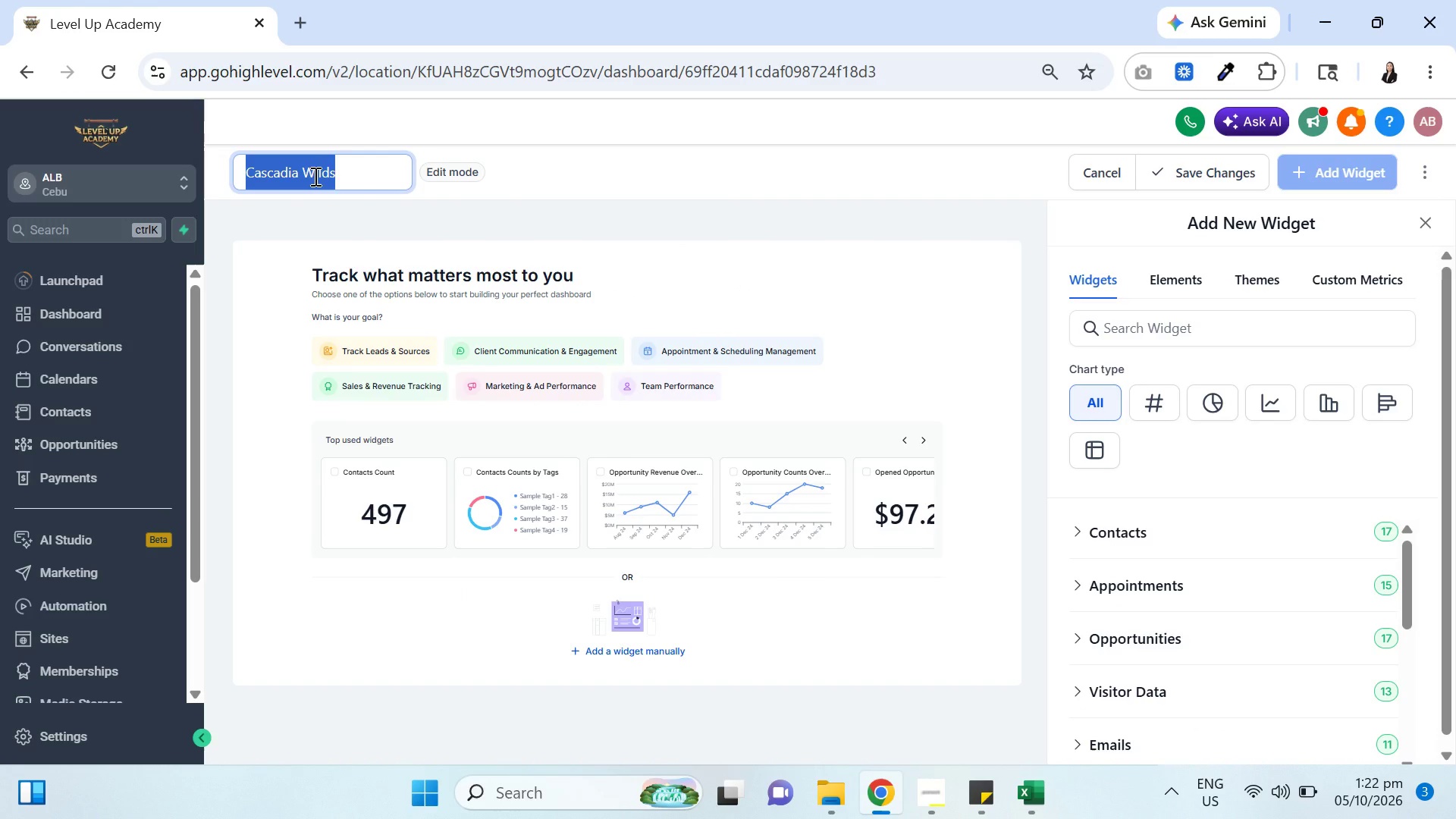 
key(Backspace)
 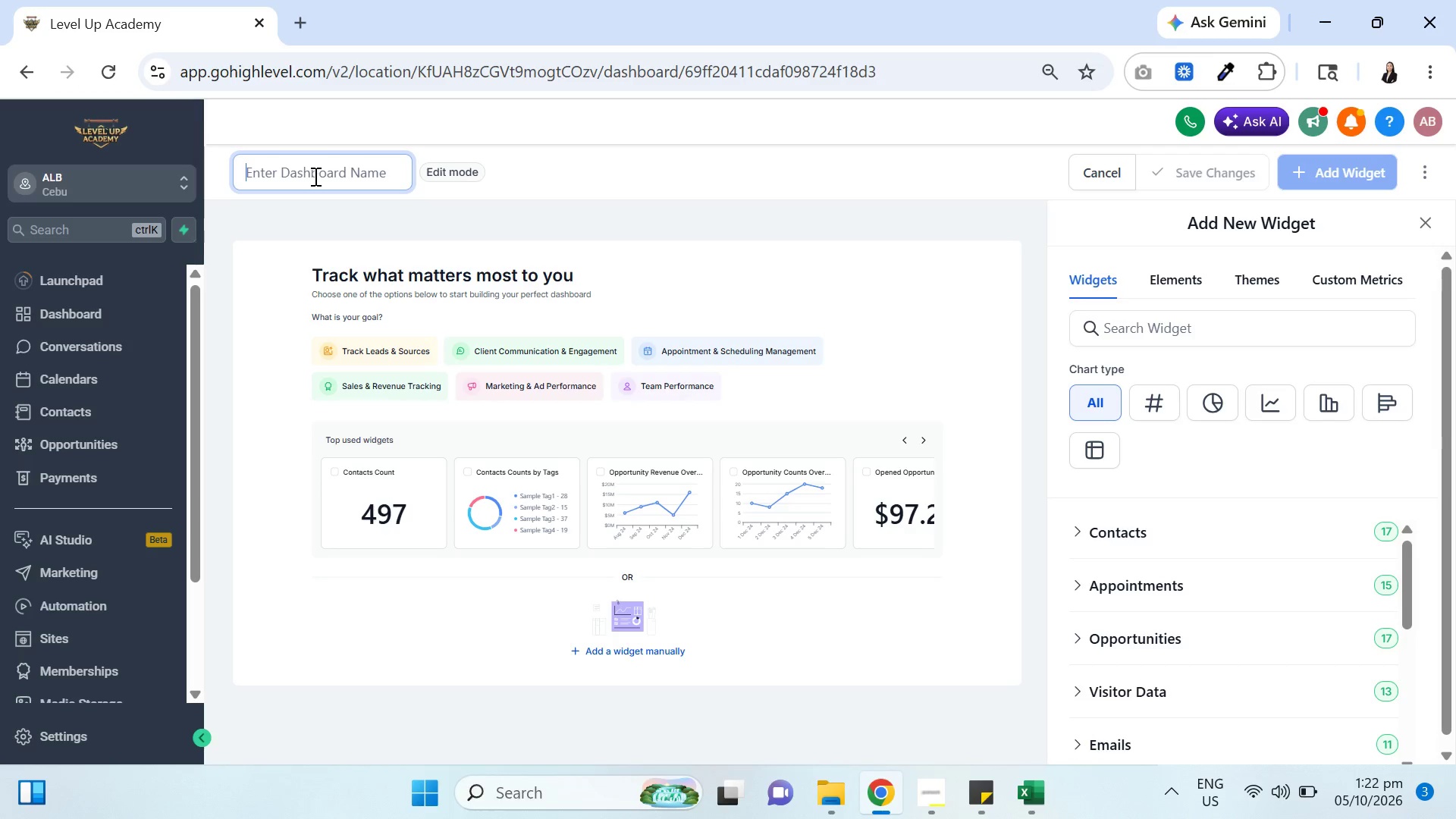 
wait(11.41)
 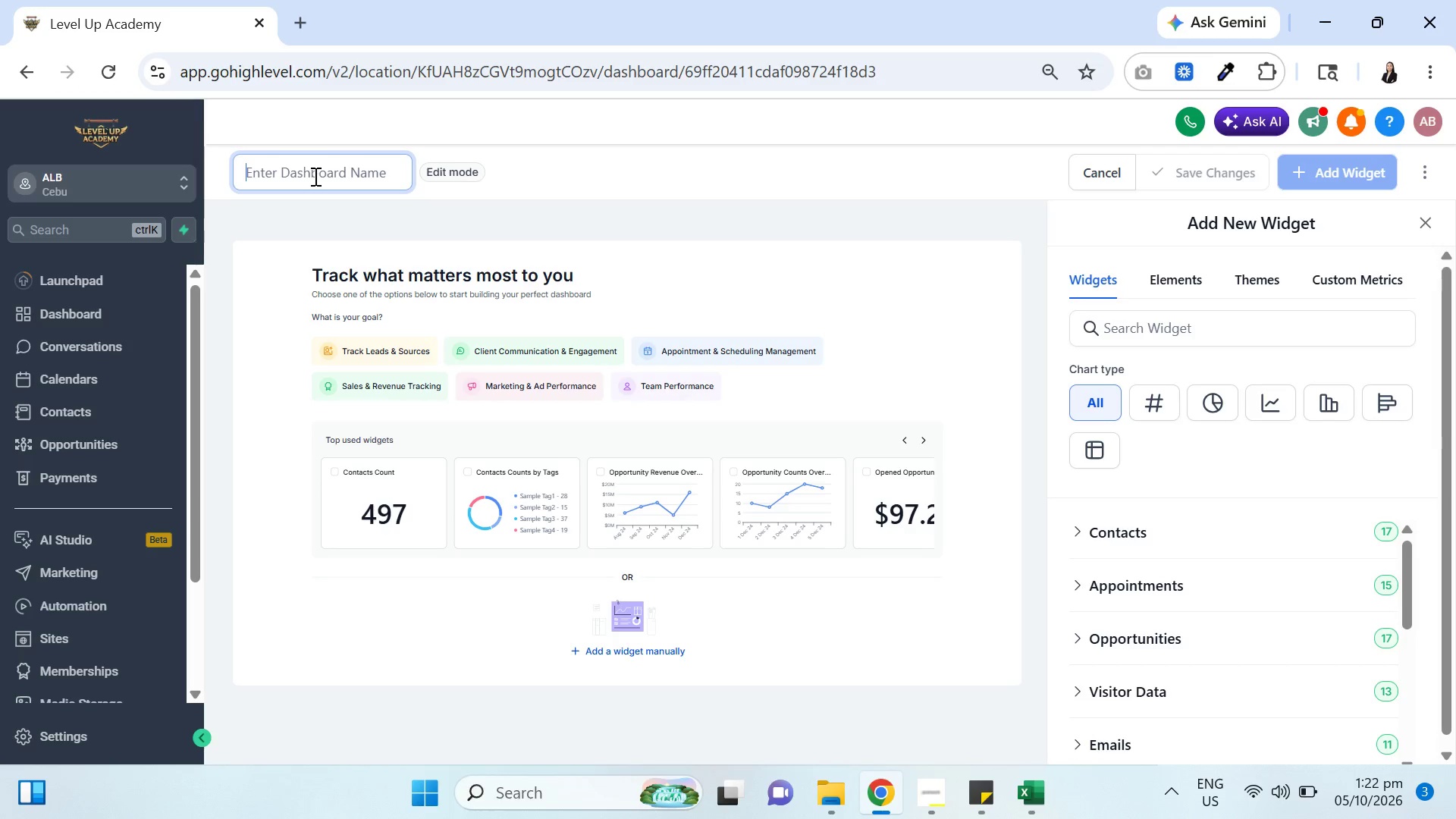 
mouse_move([908, 701])
 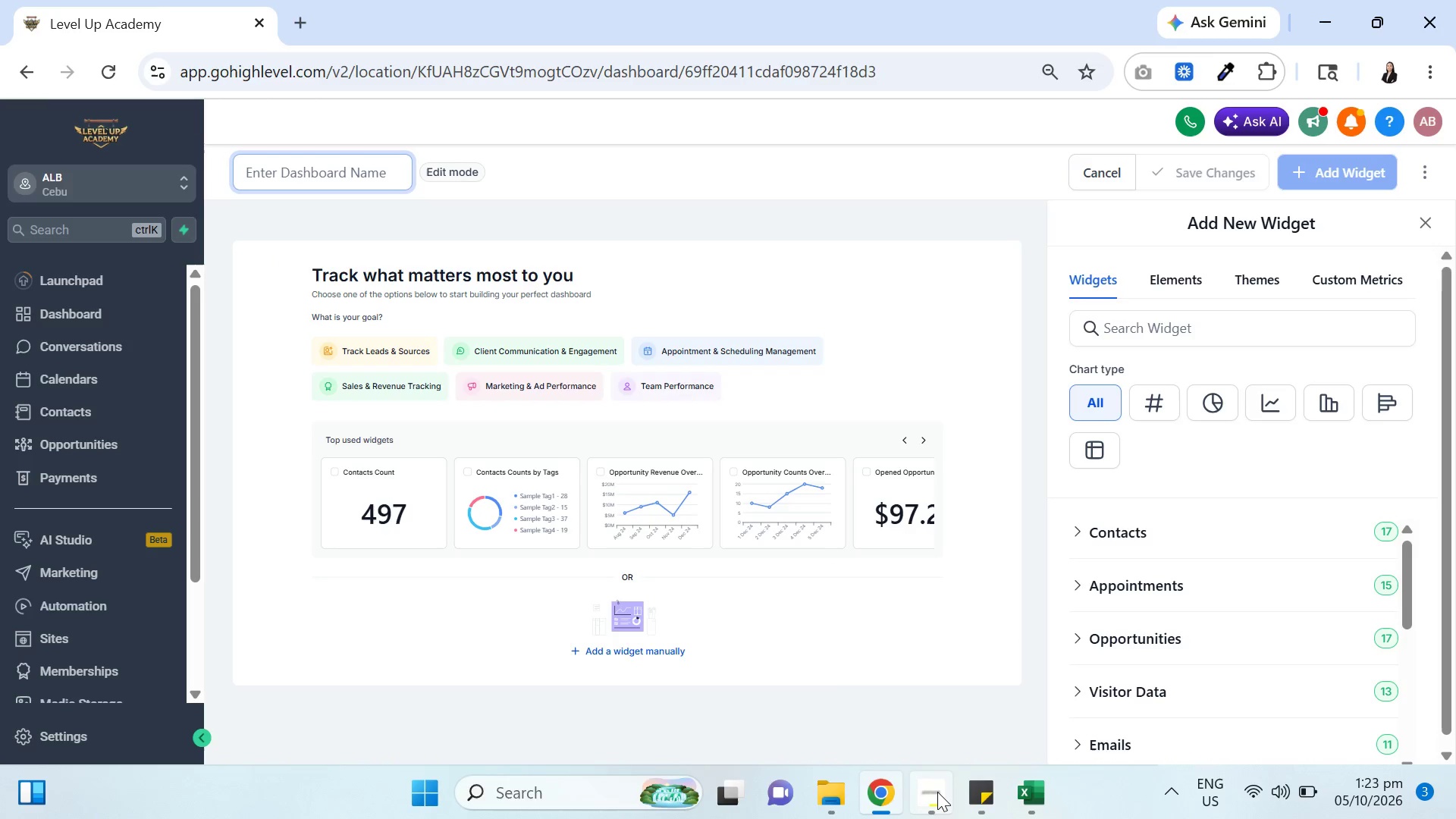 
mouse_move([904, 686])
 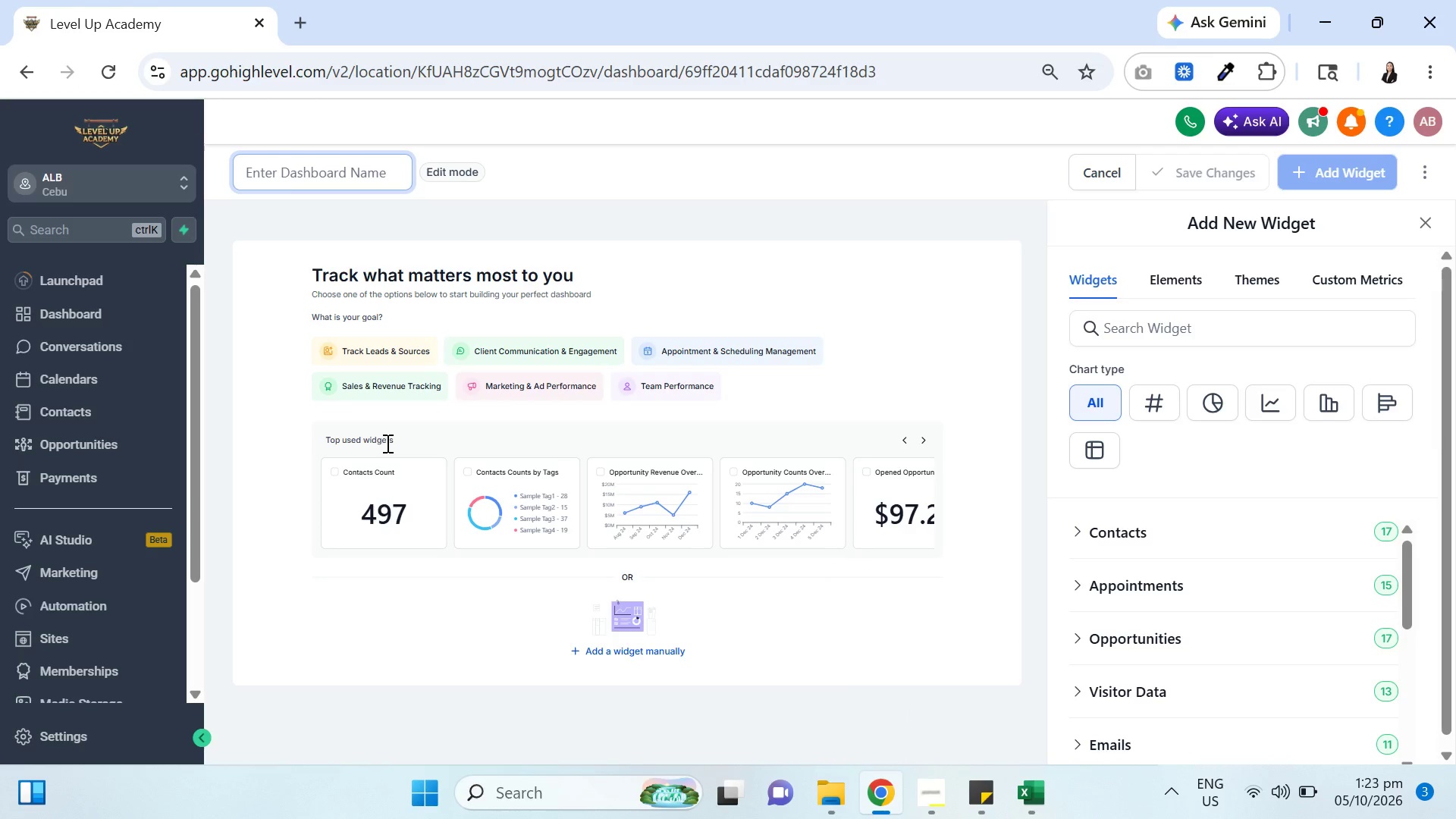 
type(Swift T)
key(Backspace)
key(Backspace)
type(Terminal)
 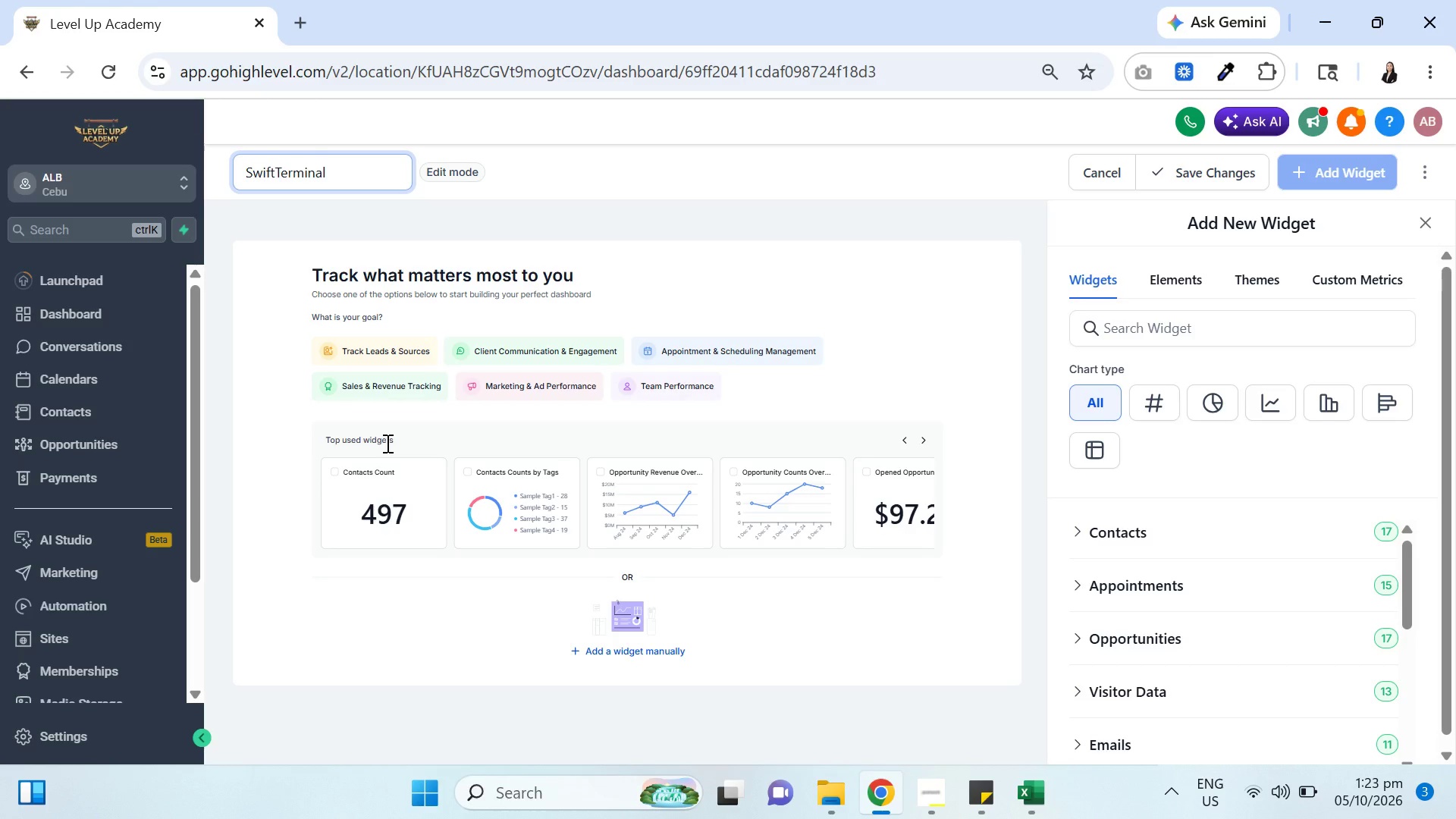 
wait(7.72)
 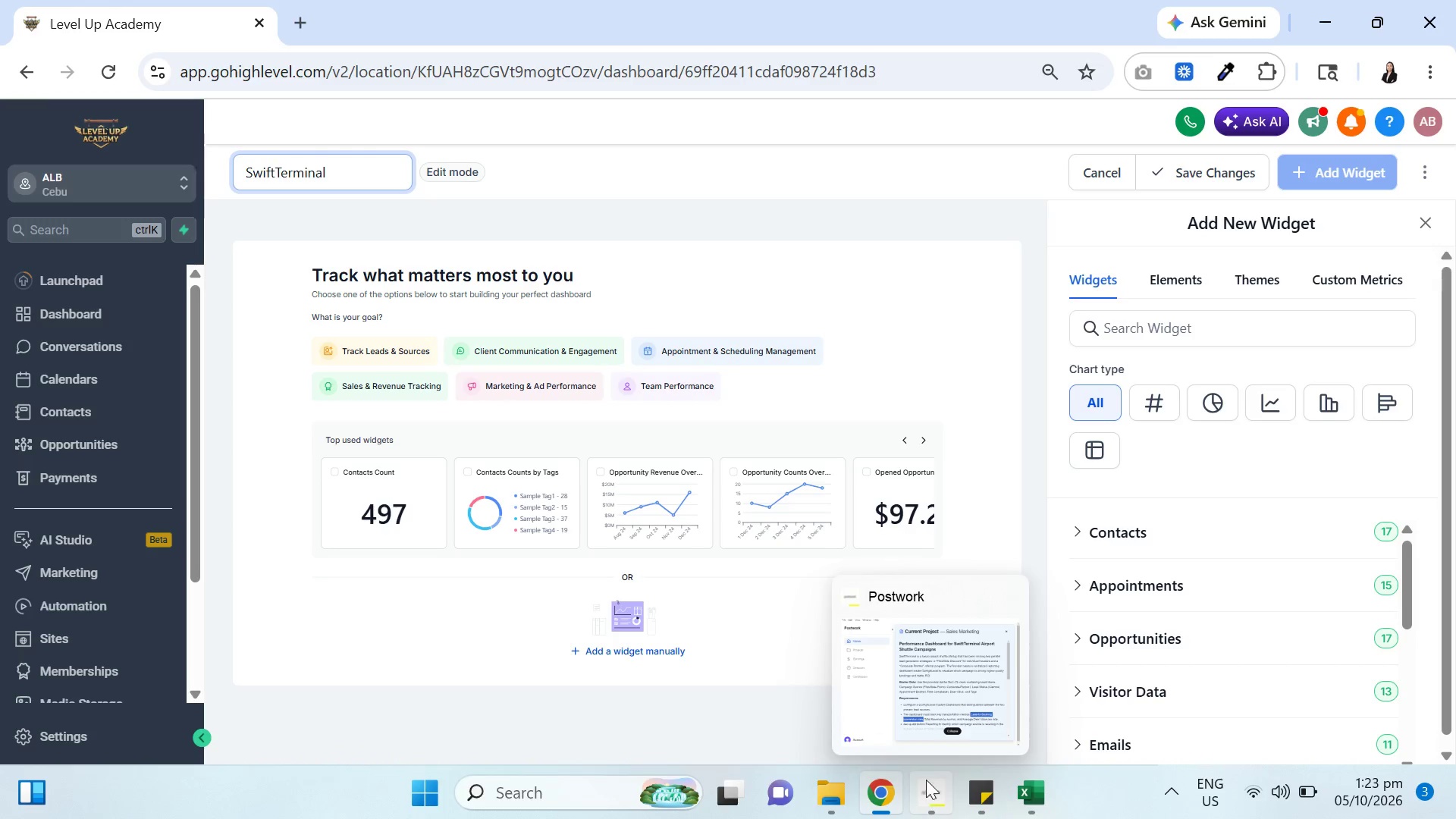 
left_click([1189, 179])
 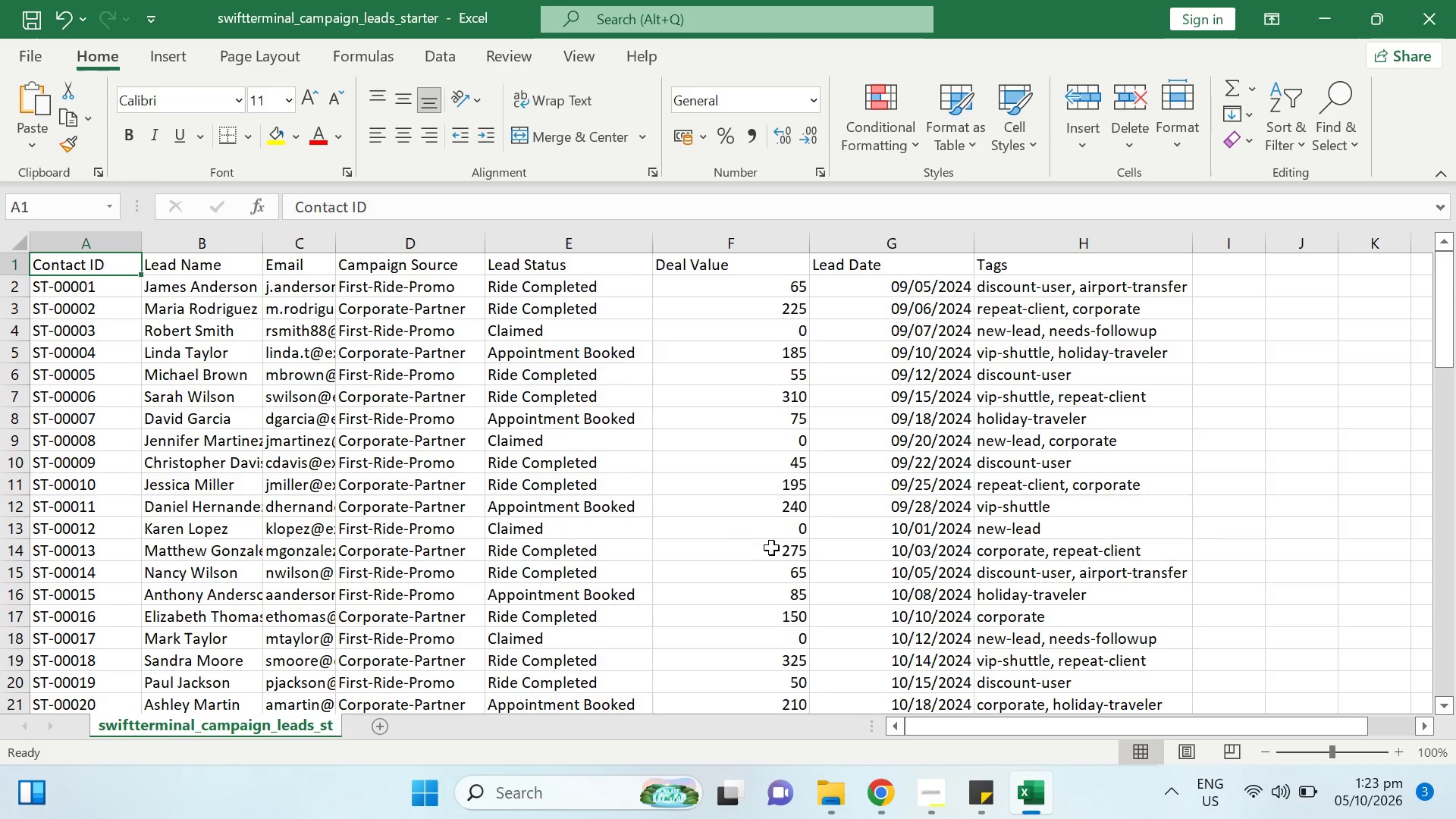 
wait(33.73)
 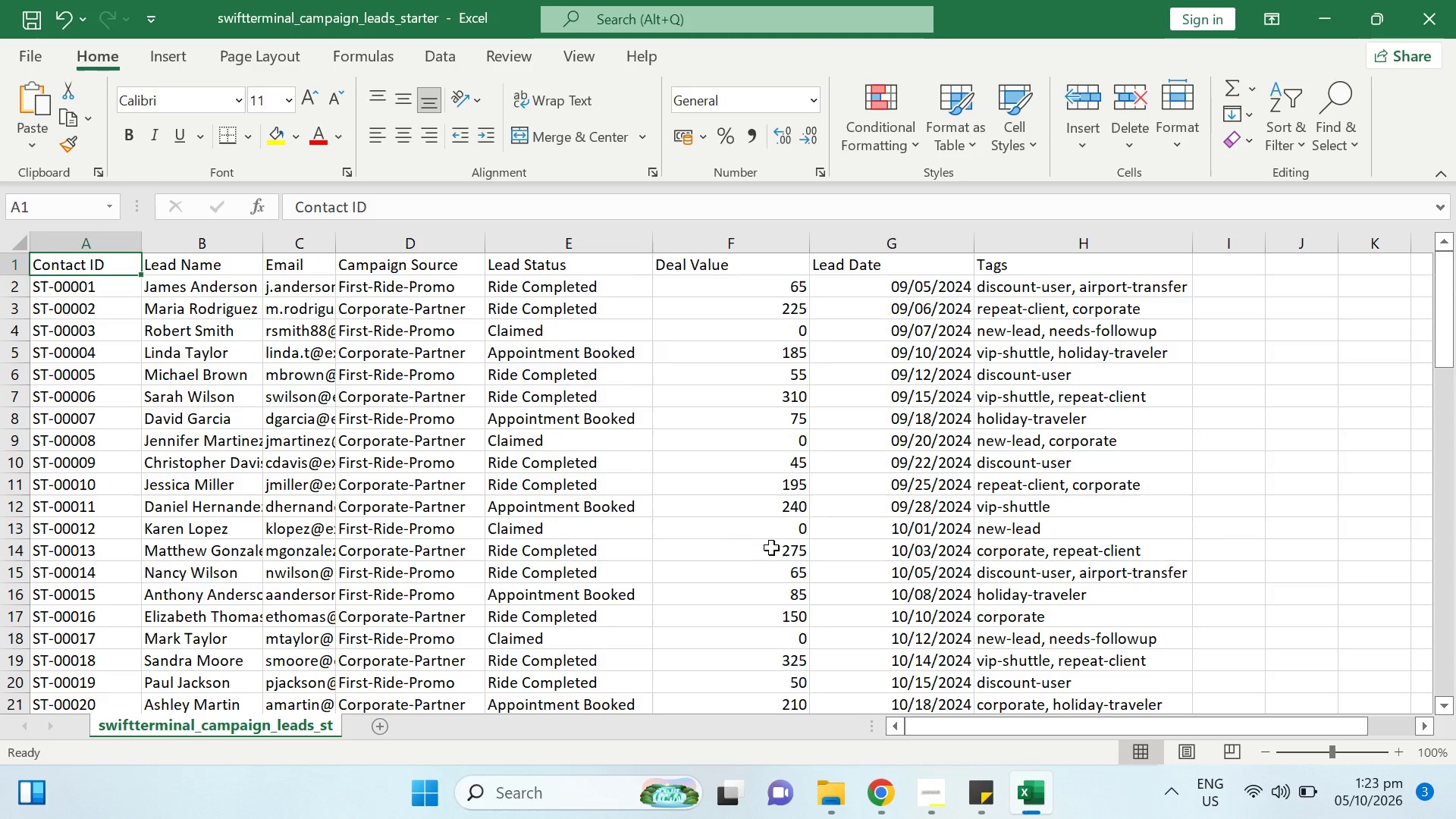 
left_click([547, 262])
 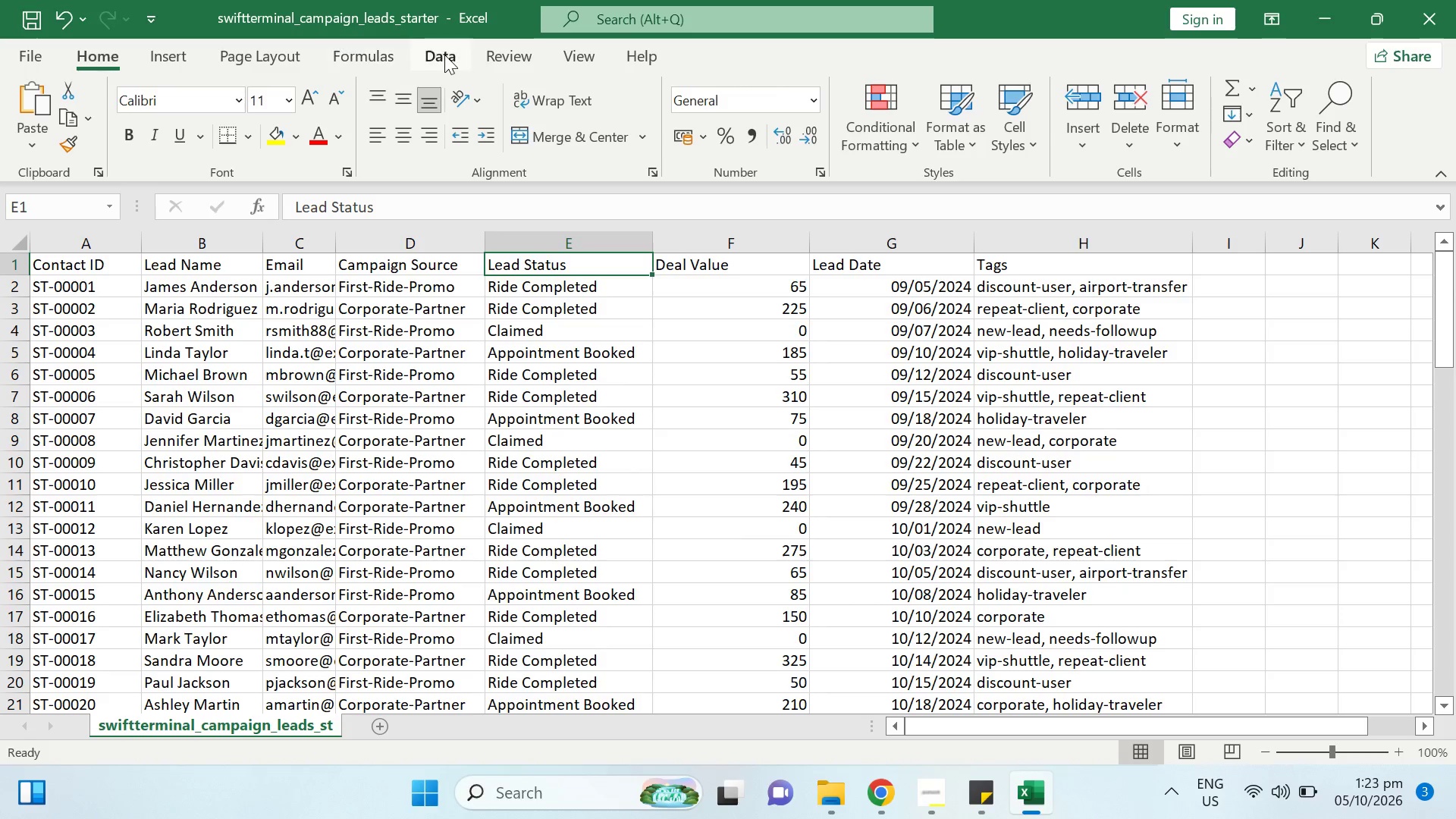 
left_click([444, 55])
 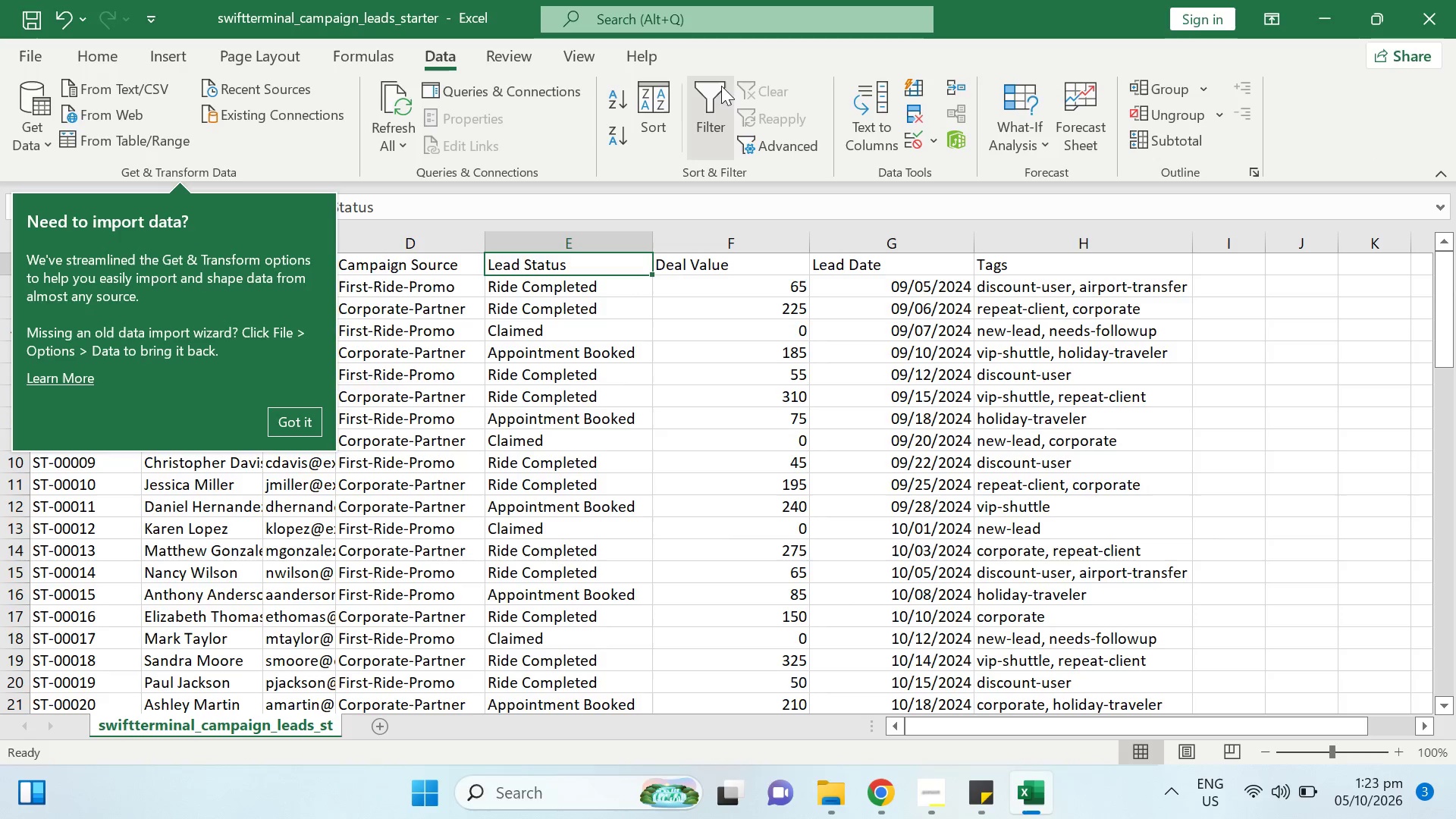 
left_click([701, 93])
 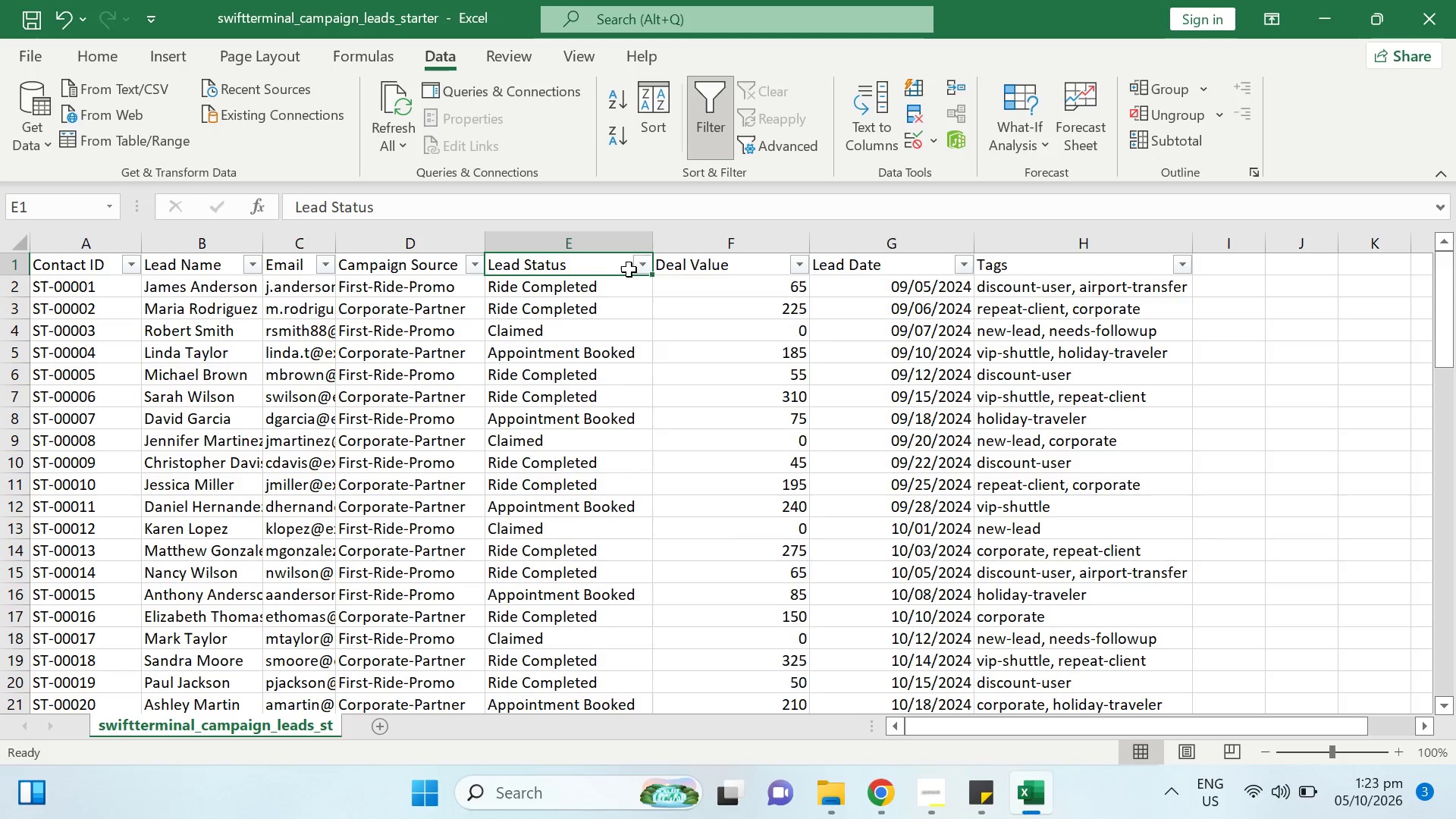 
left_click([645, 265])
 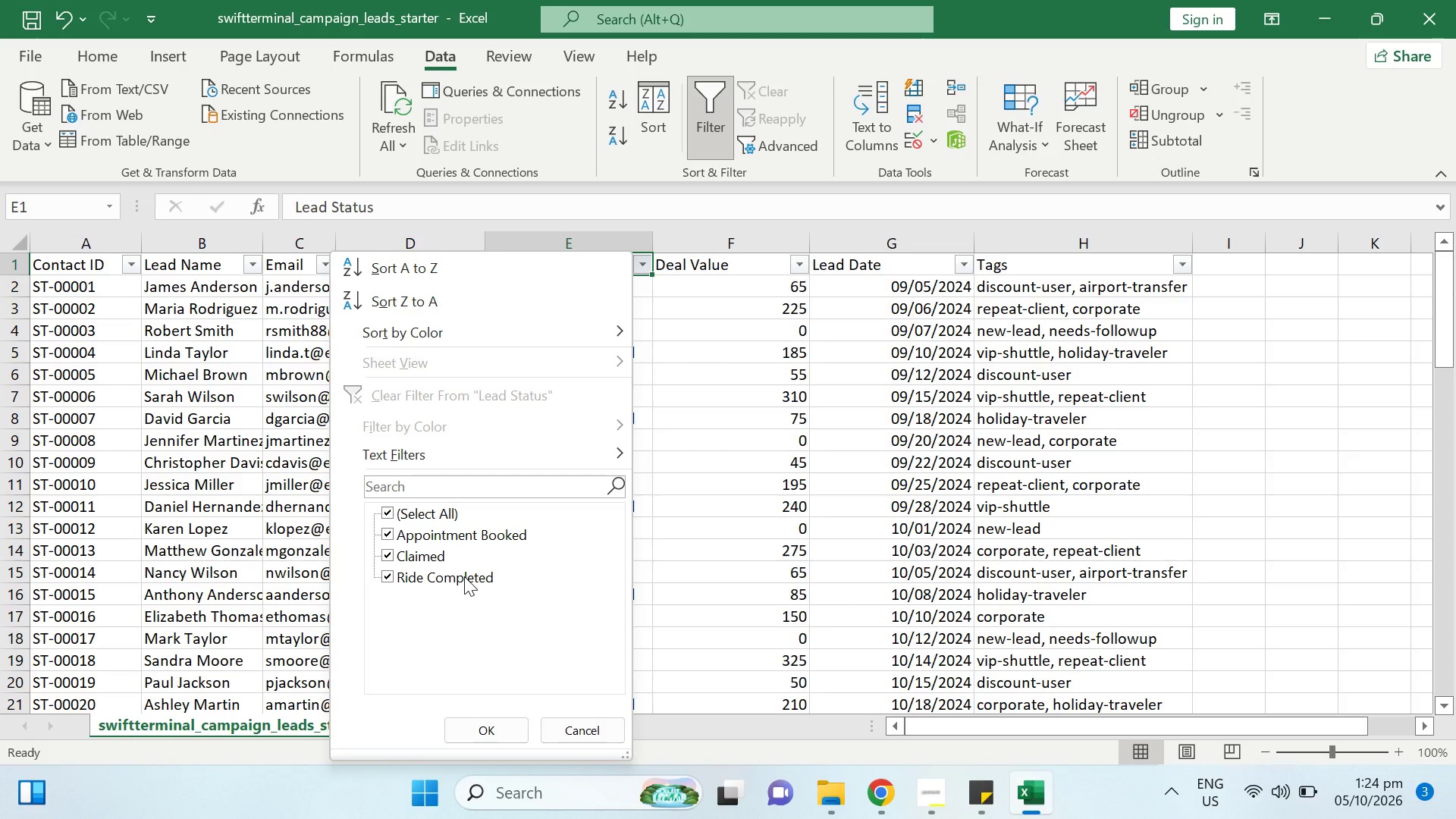 
wait(13.61)
 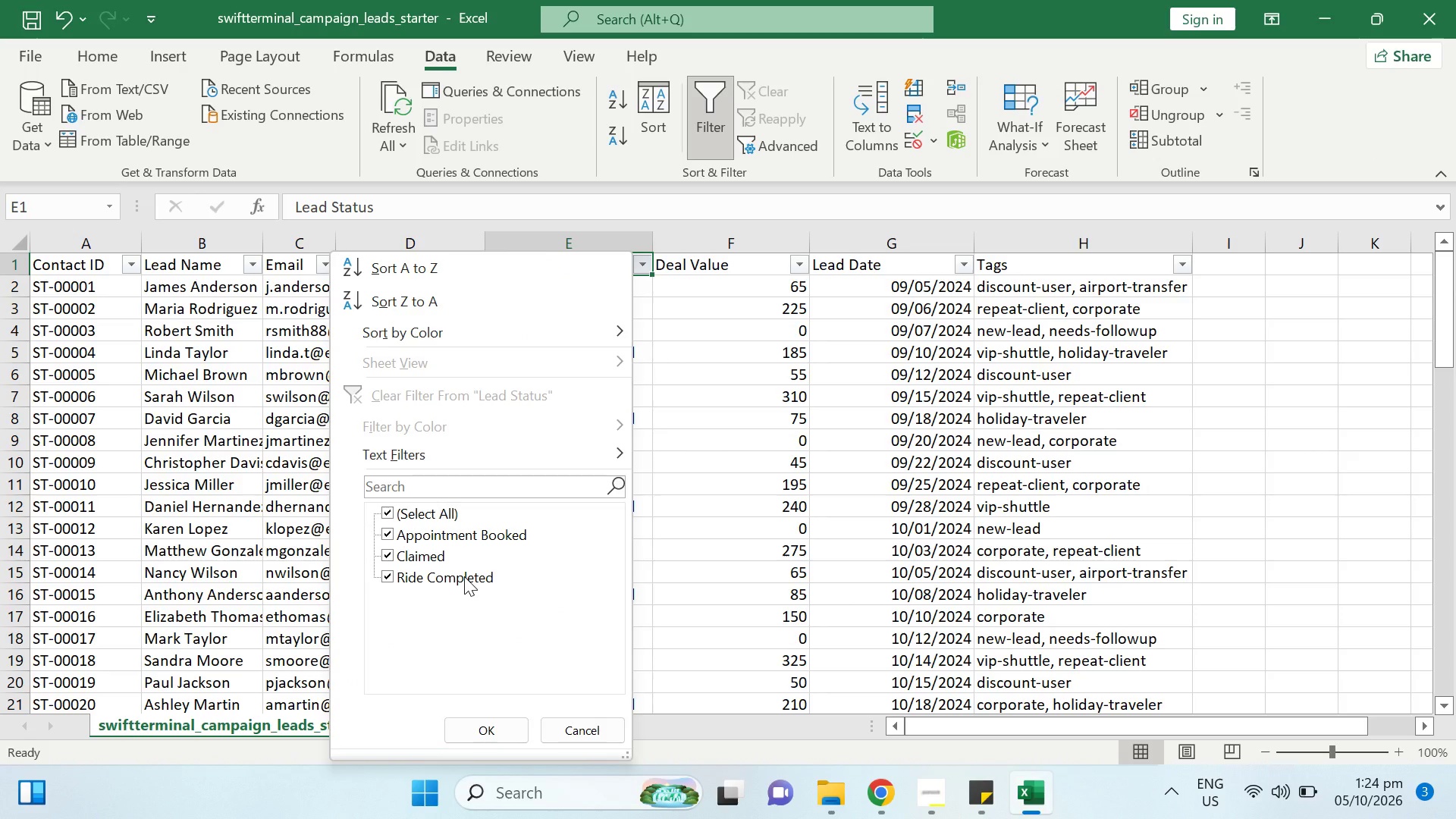 
left_click([704, 272])
 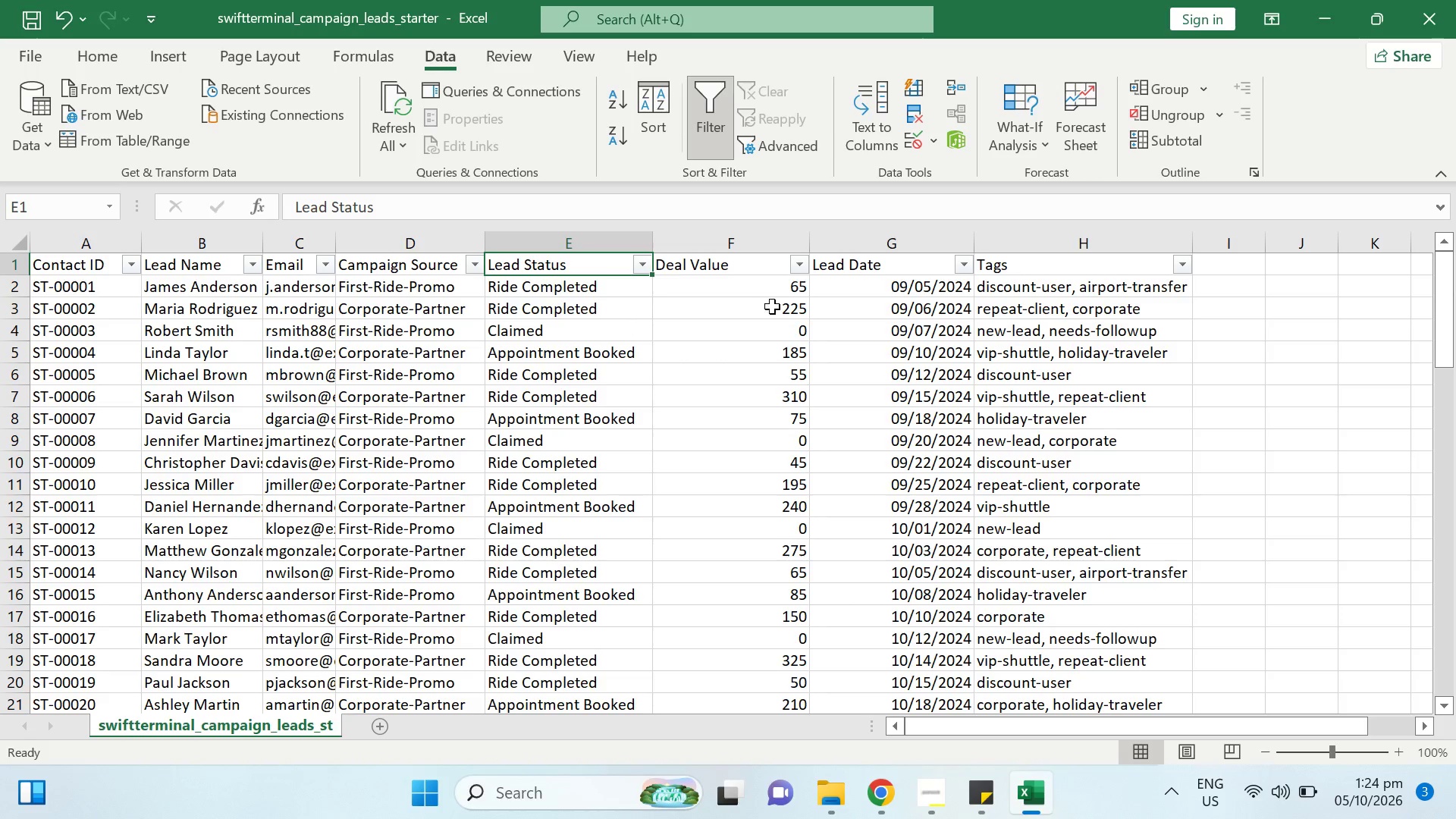 
wait(5.38)
 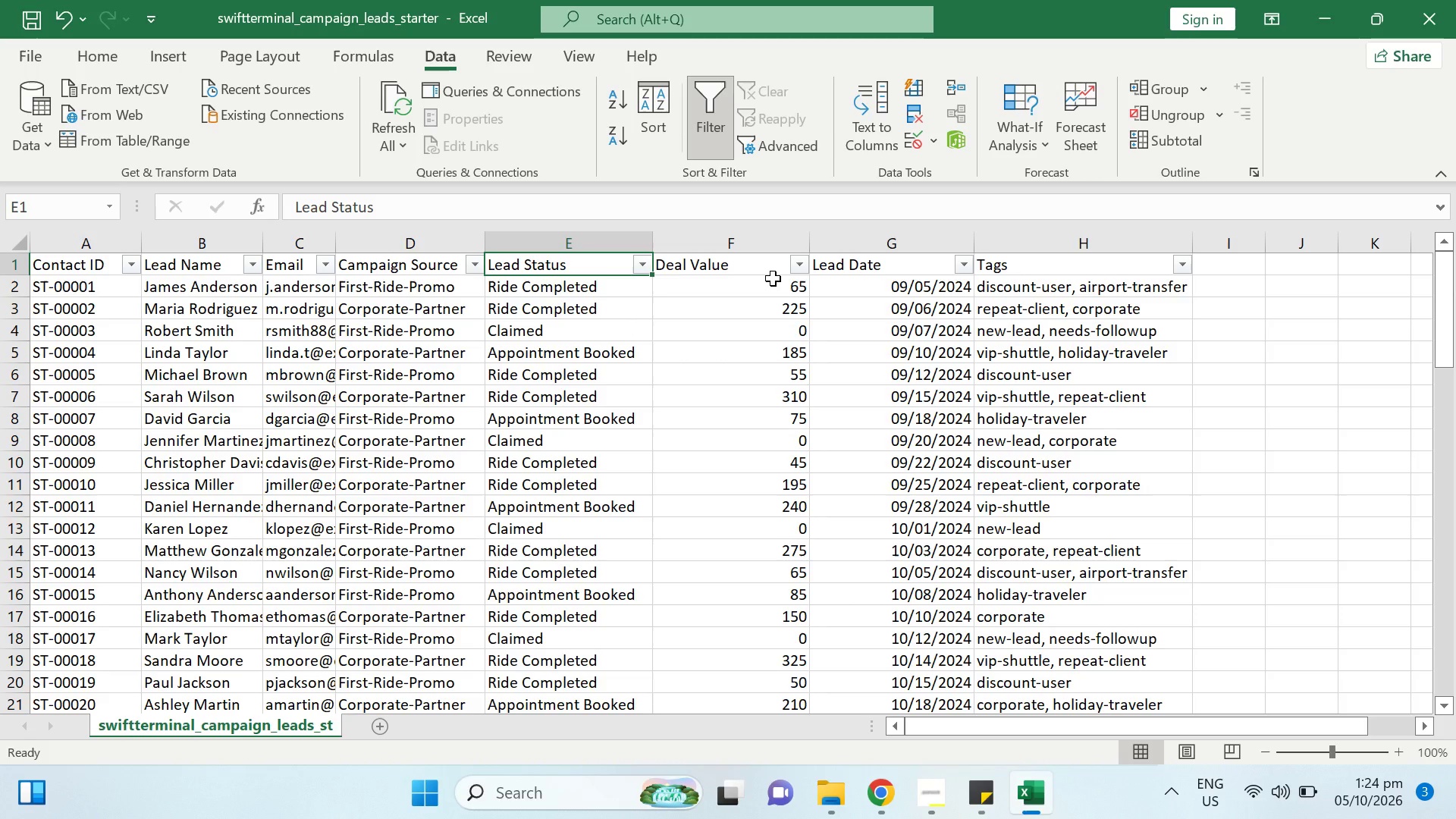 
left_click([1185, 271])
 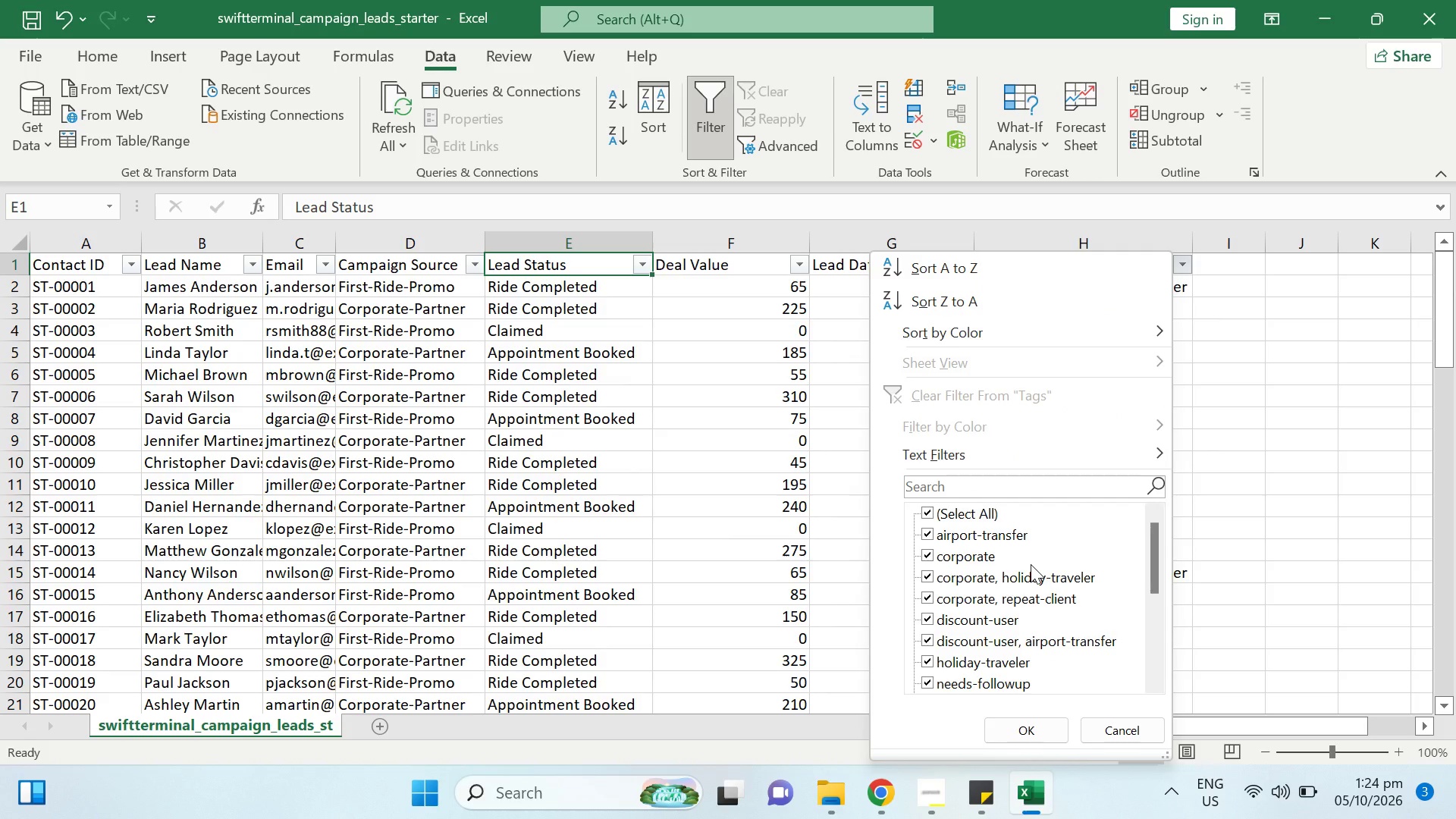 
scroll: coordinate [1031, 564], scroll_direction: down, amount: 6.0
 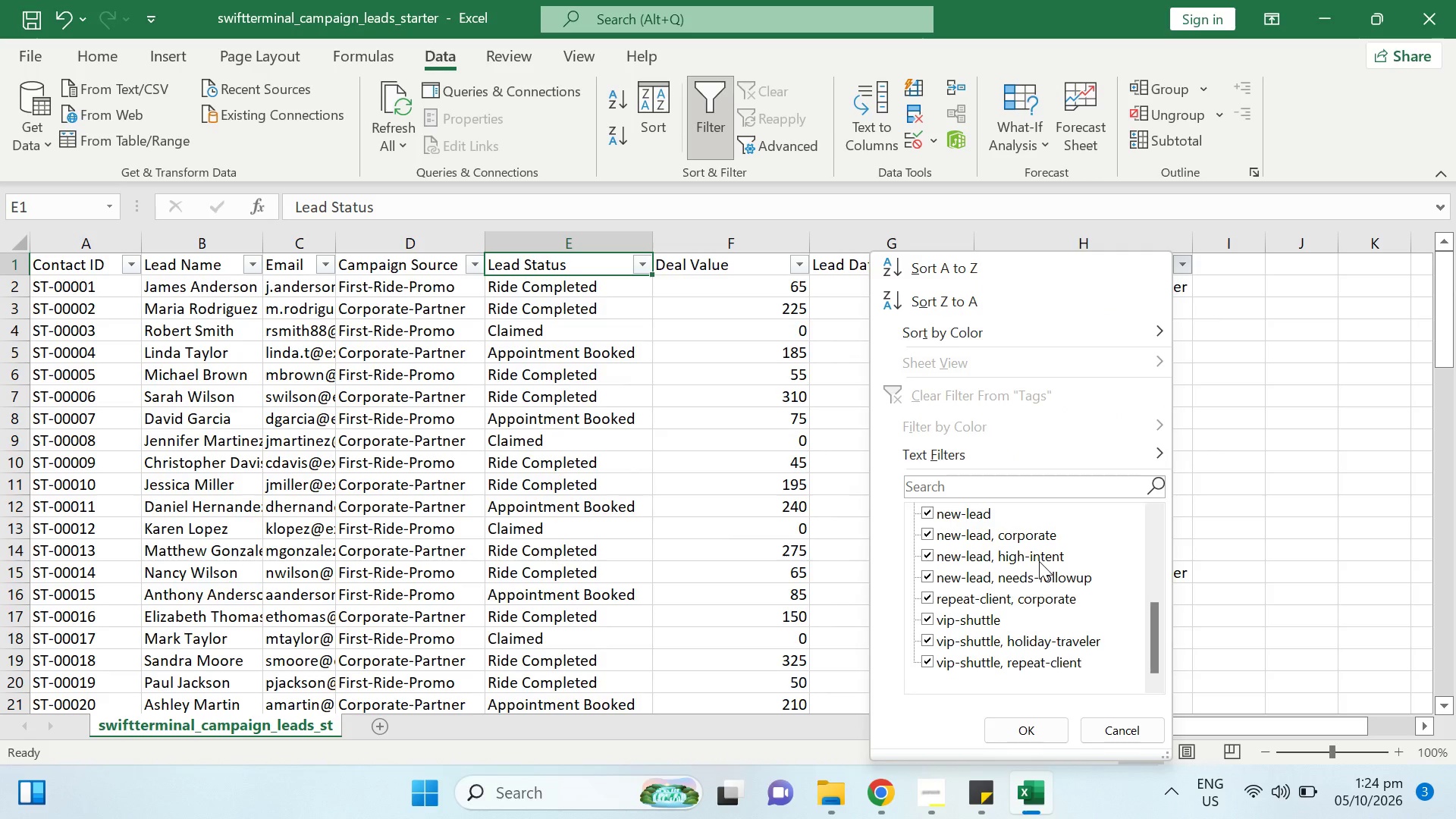 
scroll: coordinate [1039, 560], scroll_direction: up, amount: 5.0
 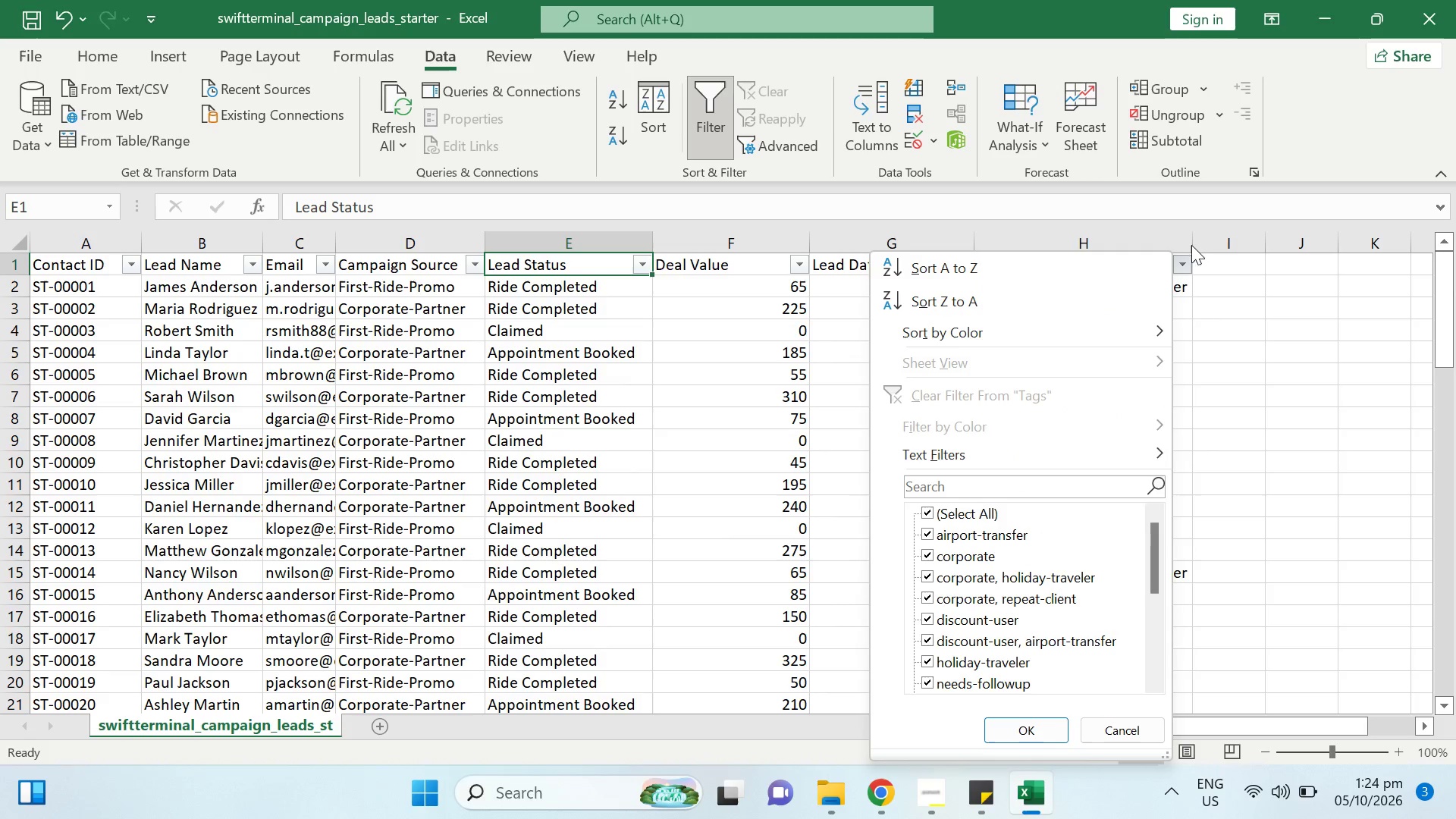 
mouse_move([1194, 259])
 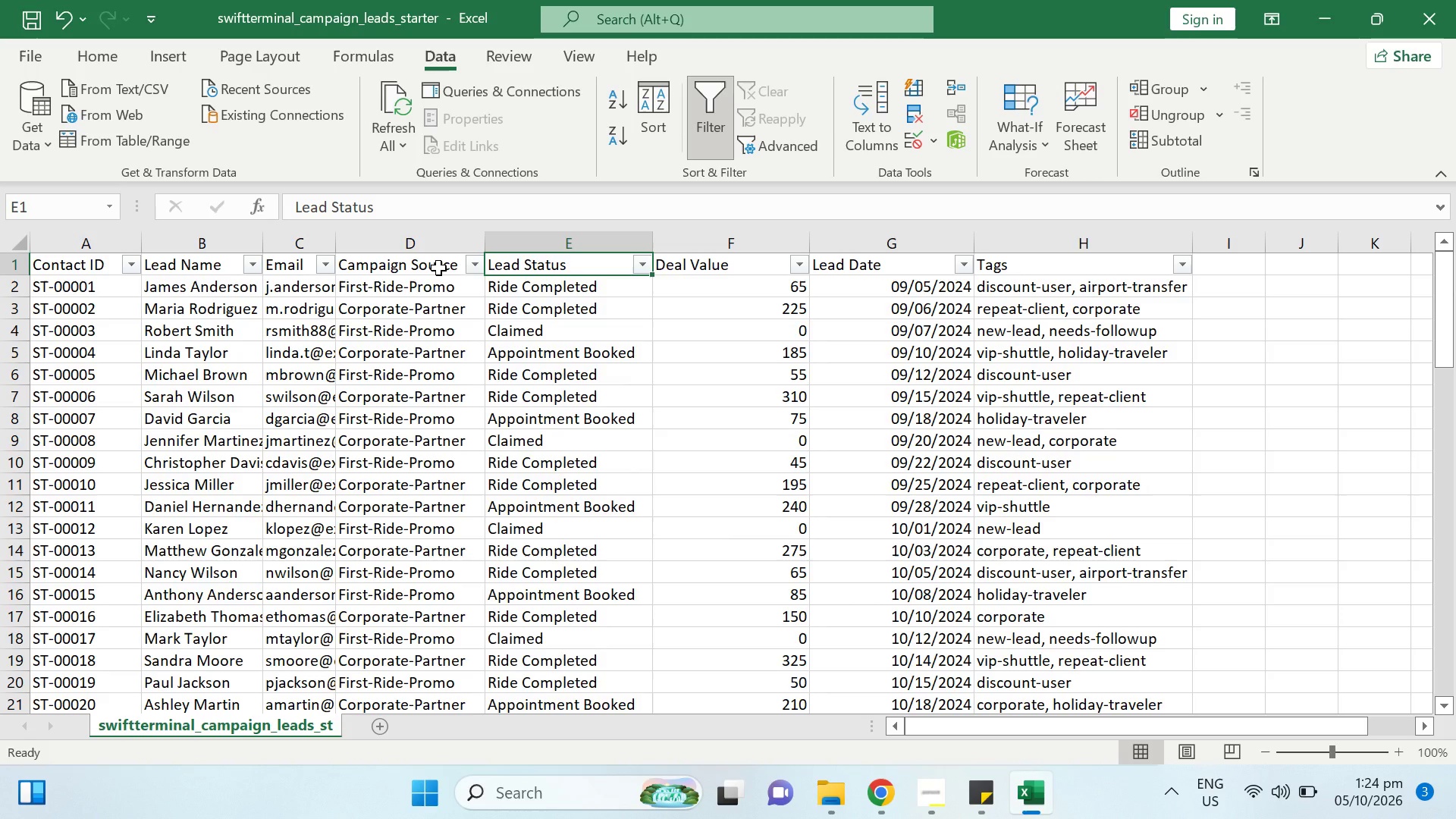 
left_click([437, 268])
 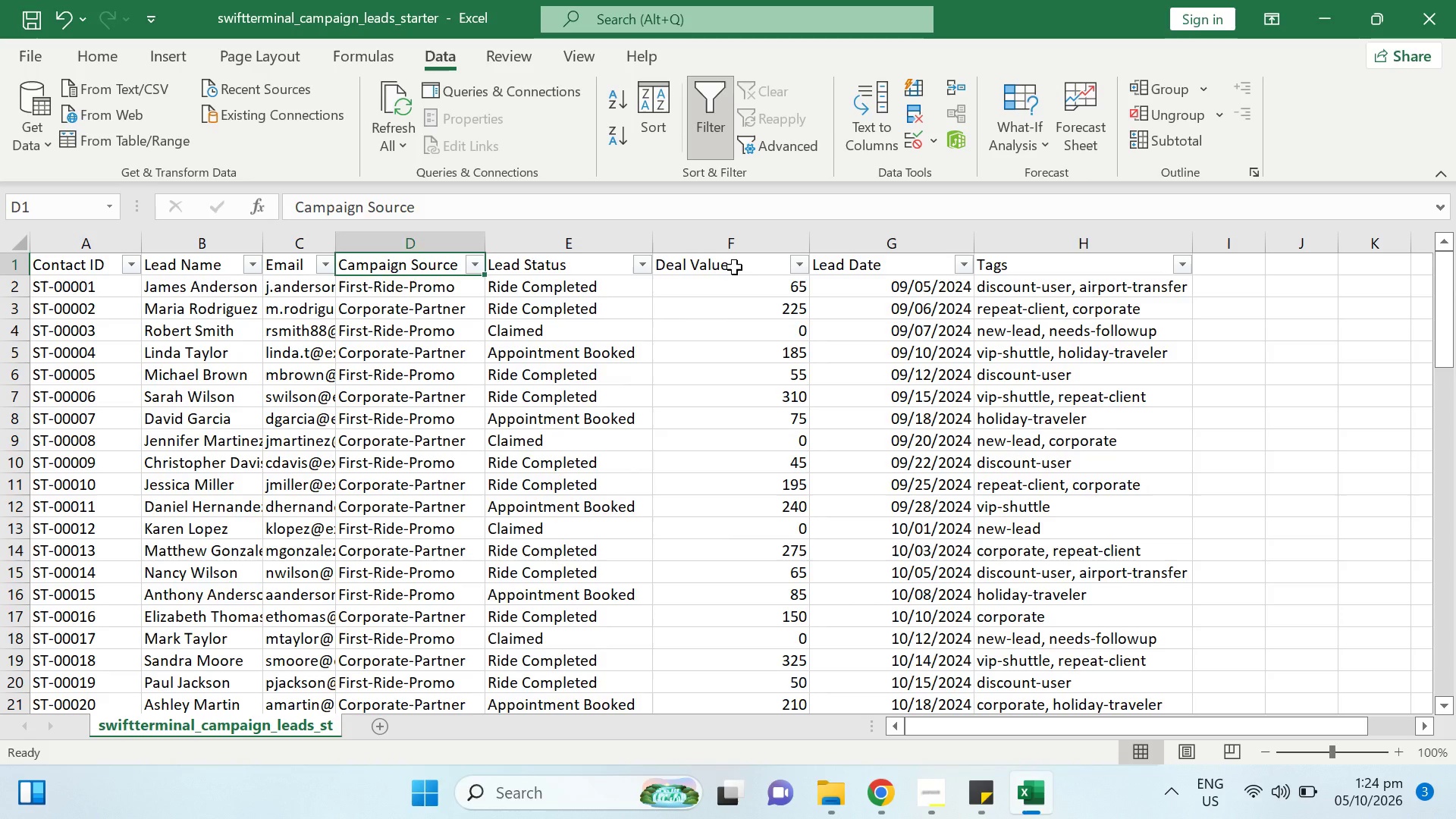 
wait(22.92)
 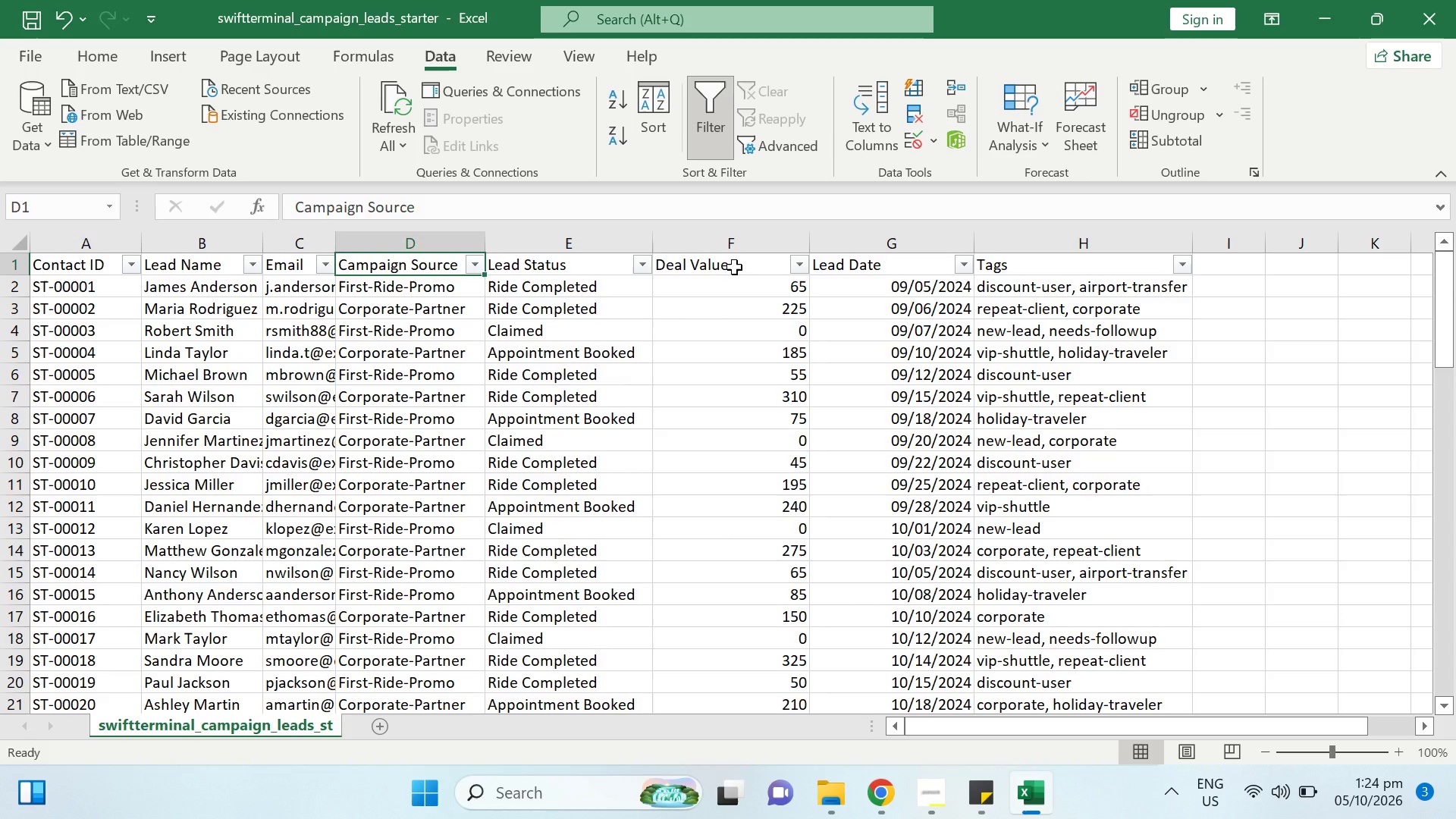 
left_click([877, 784])
 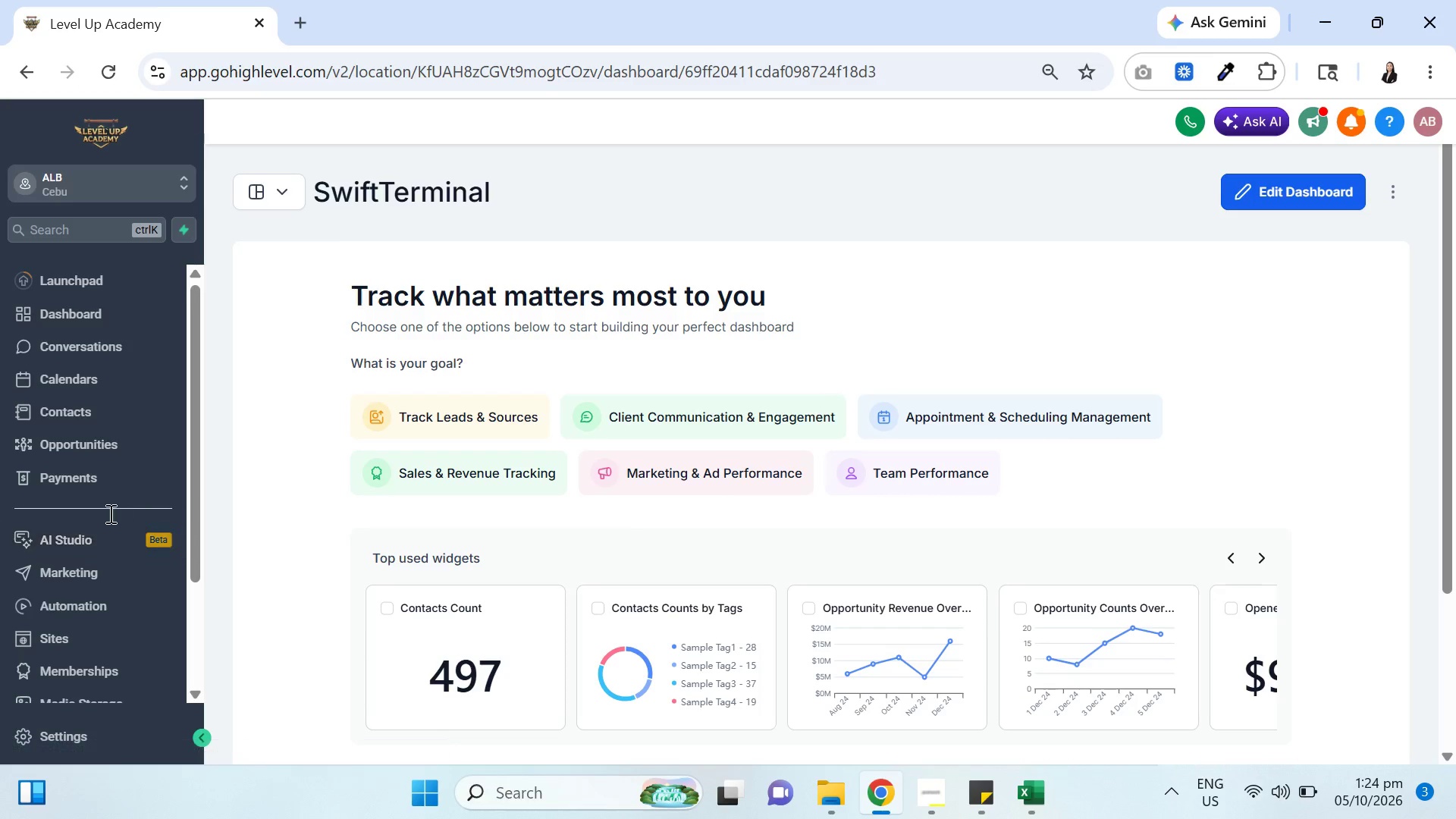 
scroll: coordinate [86, 625], scroll_direction: down, amount: 6.0
 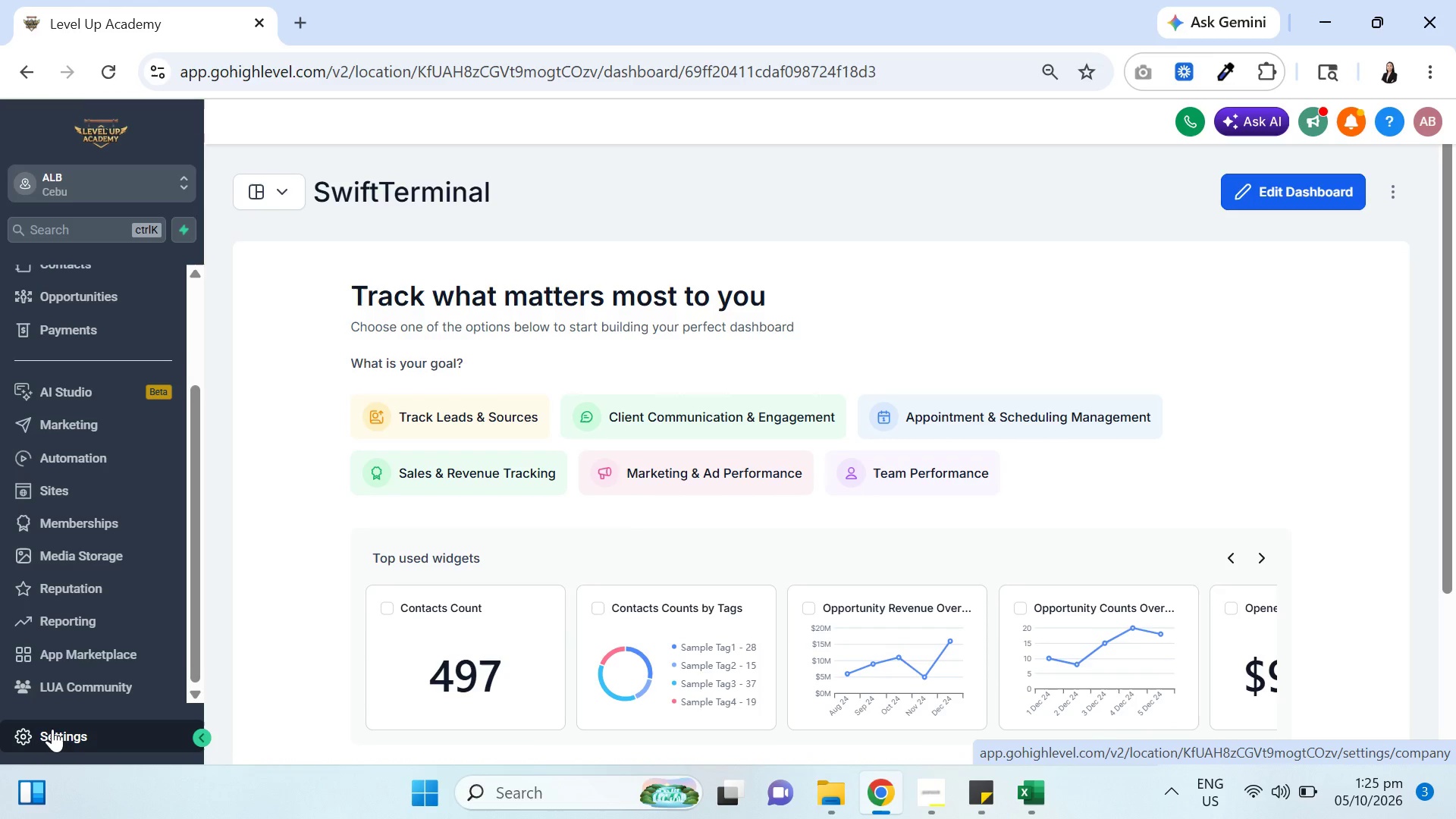 
left_click([53, 732])
 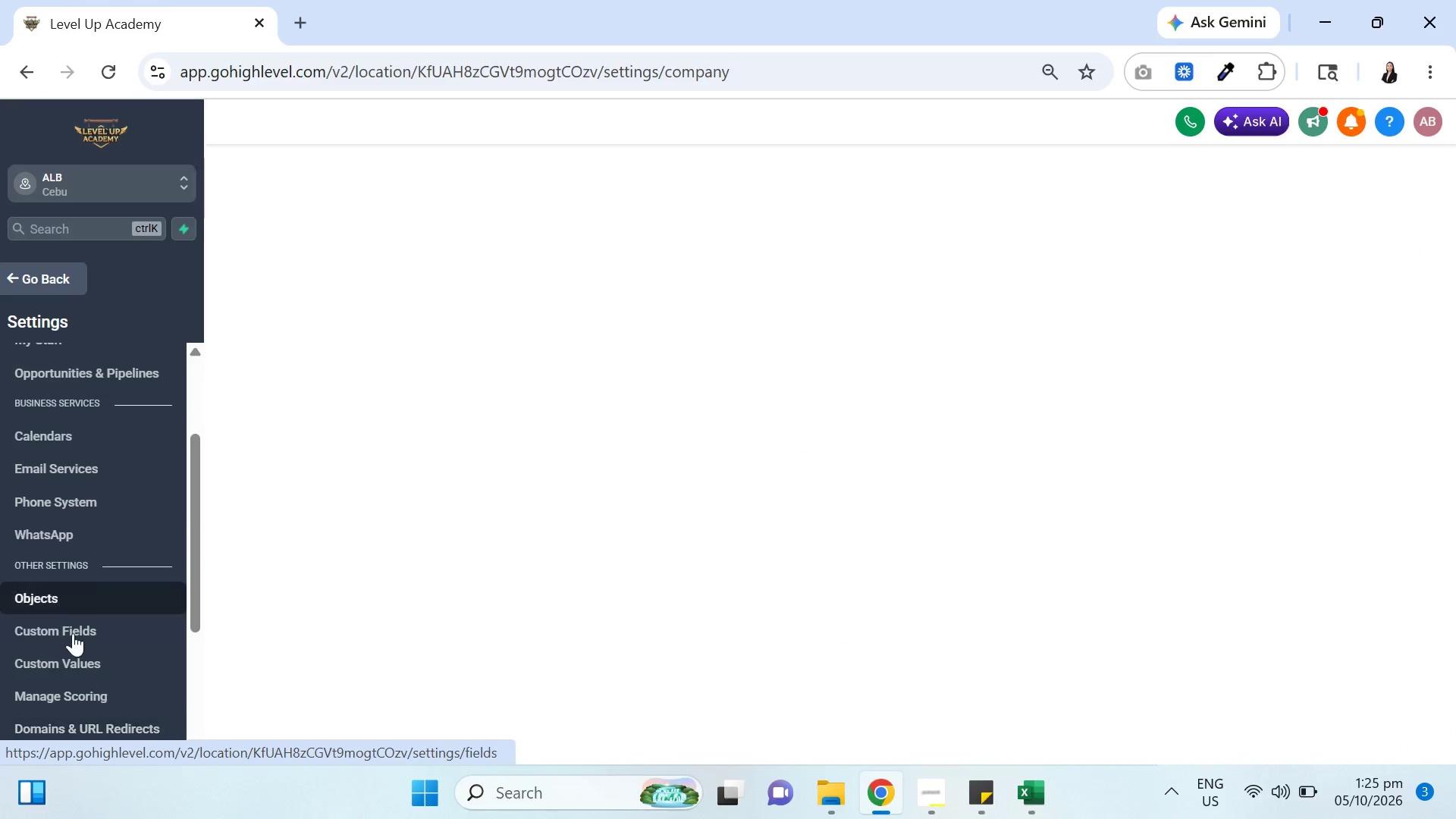 
left_click([69, 628])
 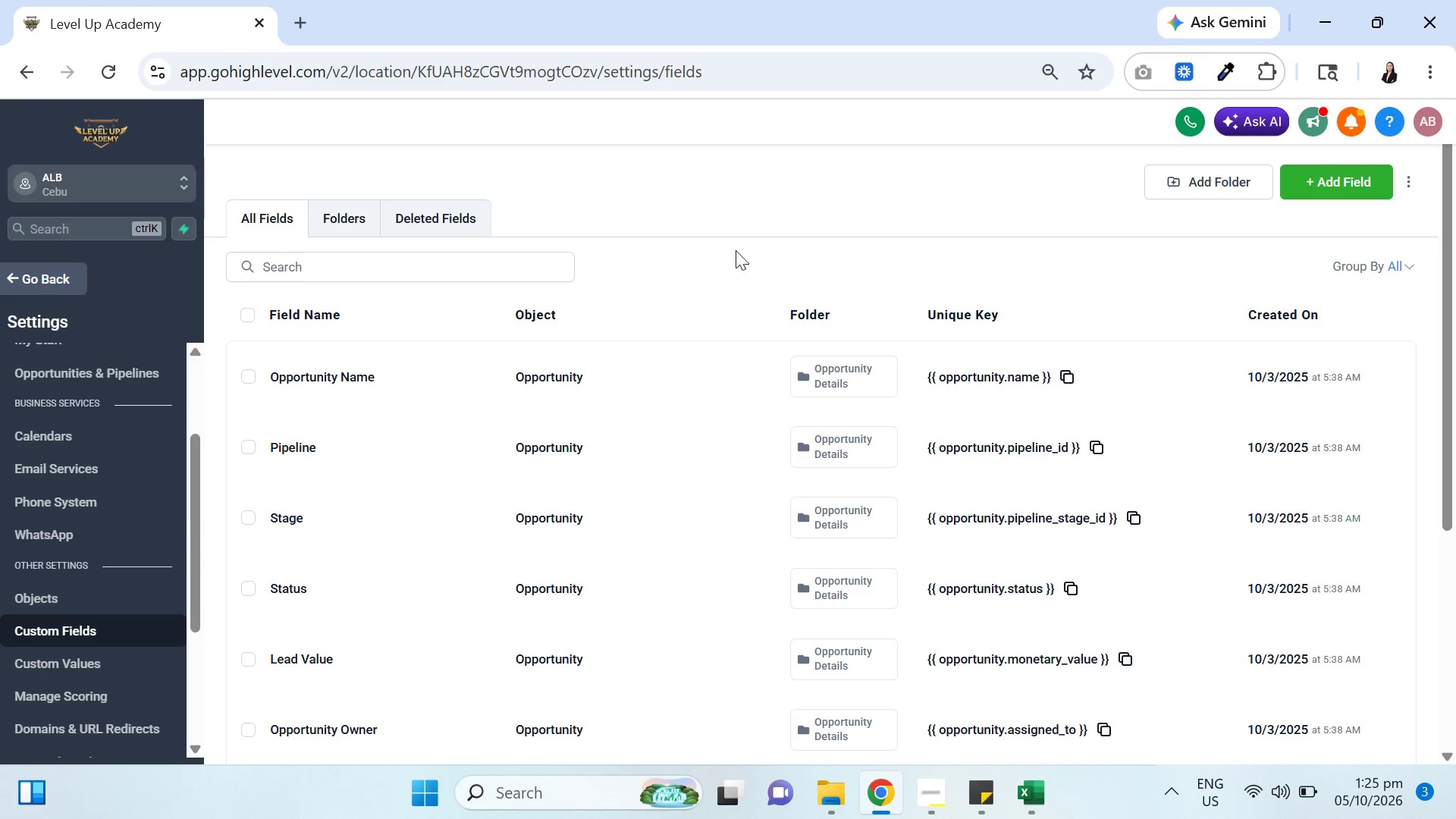 
left_click([348, 220])
 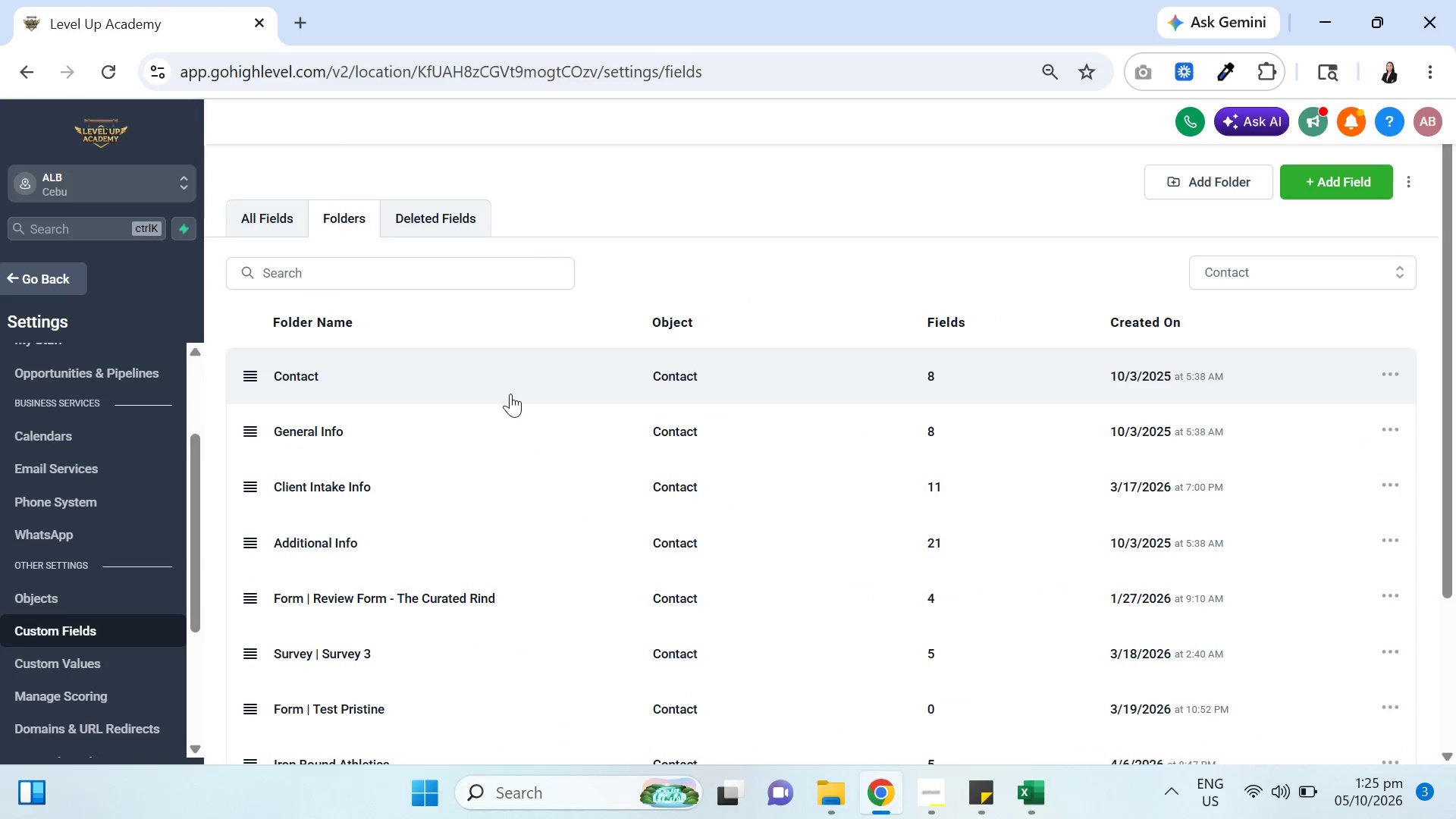 
scroll: coordinate [556, 411], scroll_direction: down, amount: 4.0
 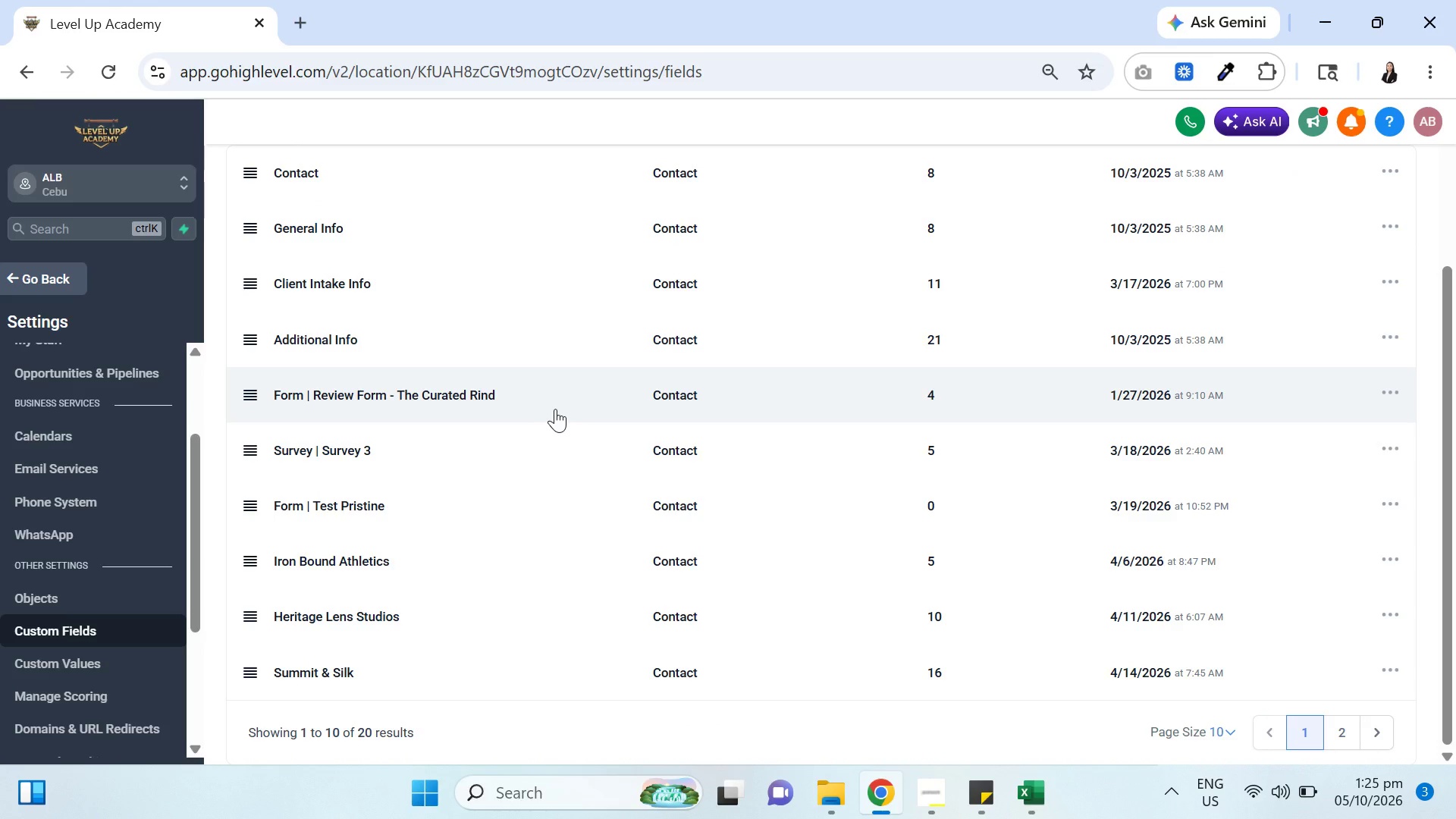 
wait(12.37)
 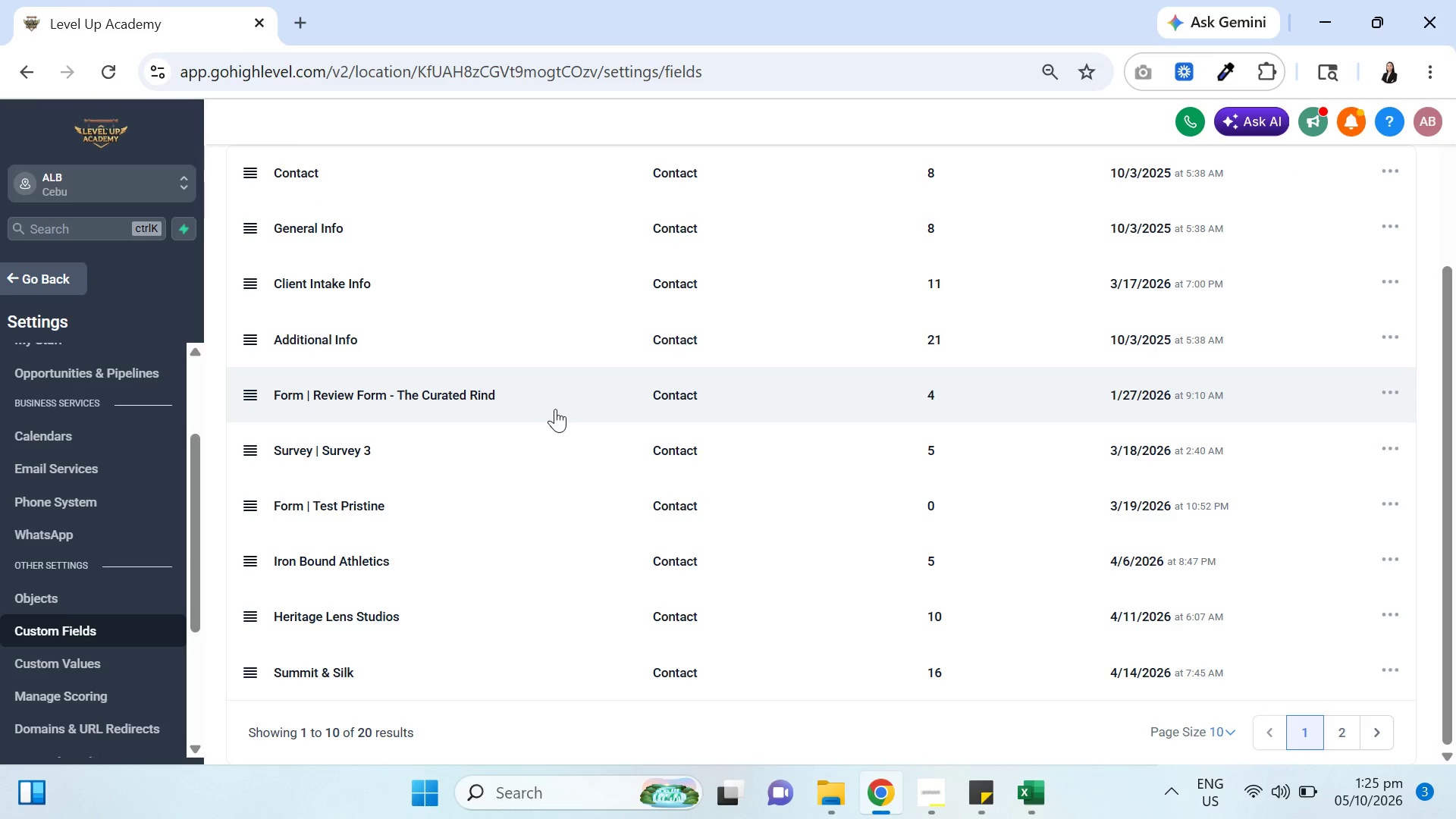 
left_click([1233, 733])
 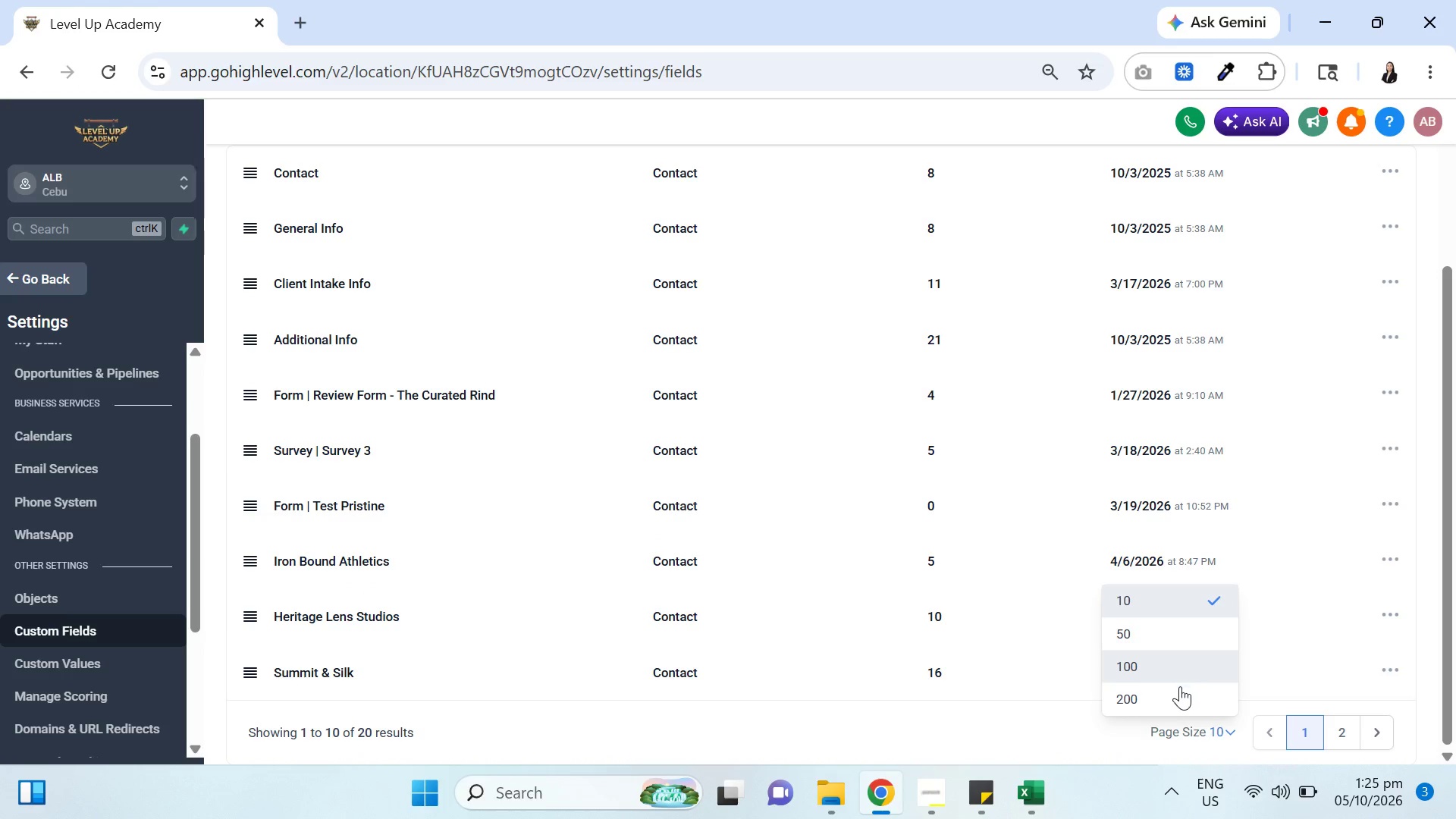 
left_click([1180, 694])
 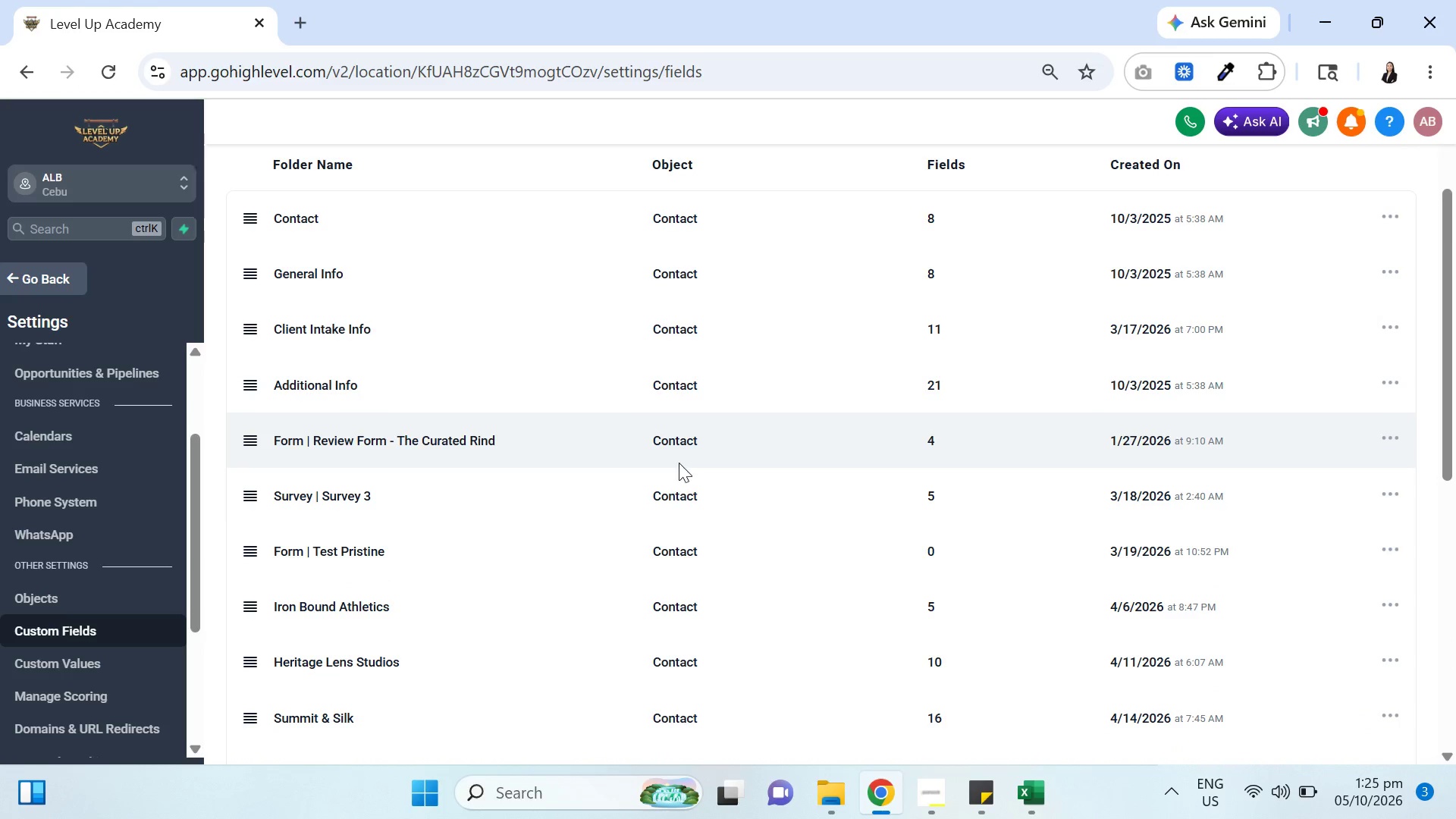 
scroll: coordinate [696, 457], scroll_direction: down, amount: 9.0
 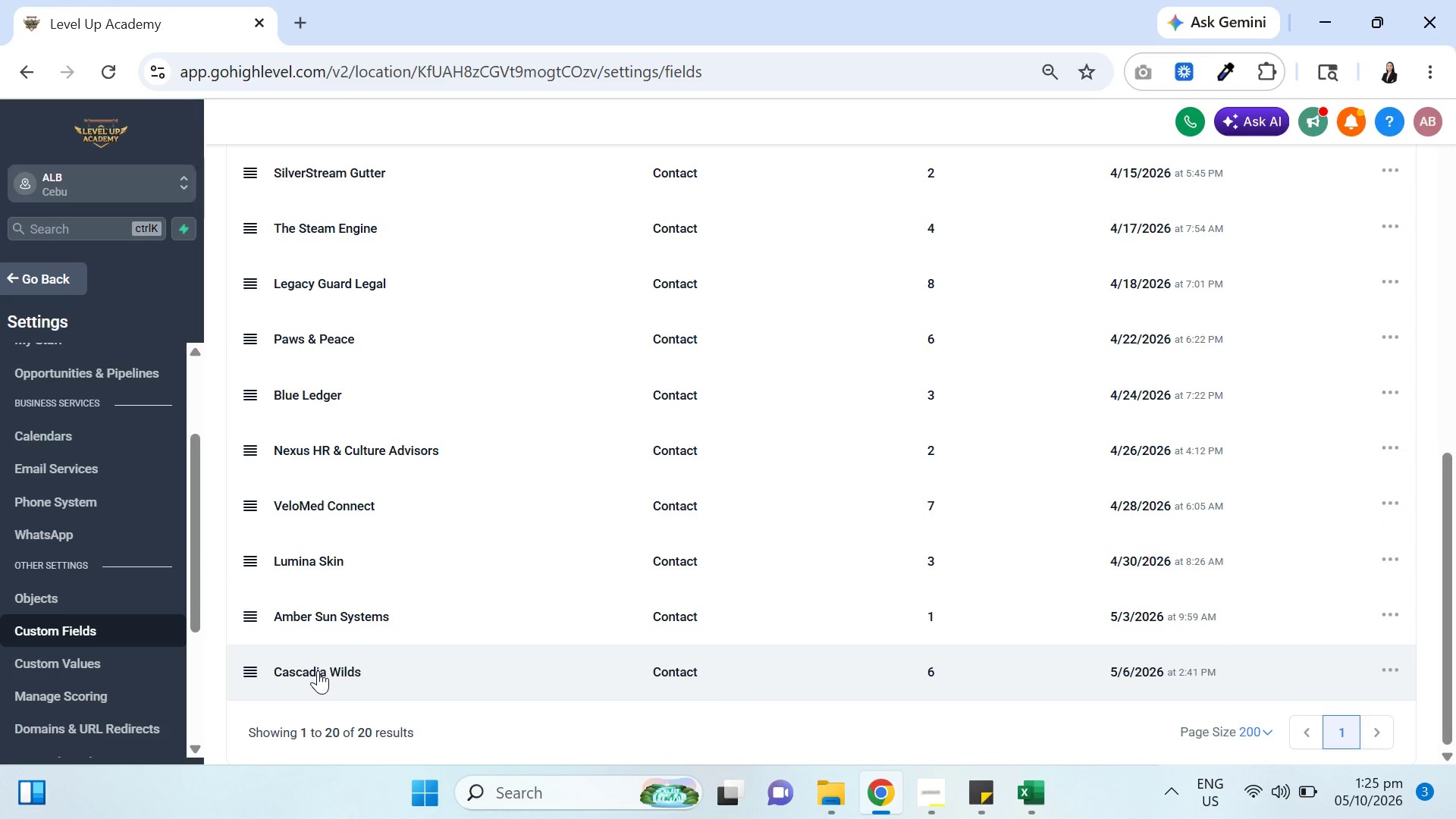 
left_click([318, 670])
 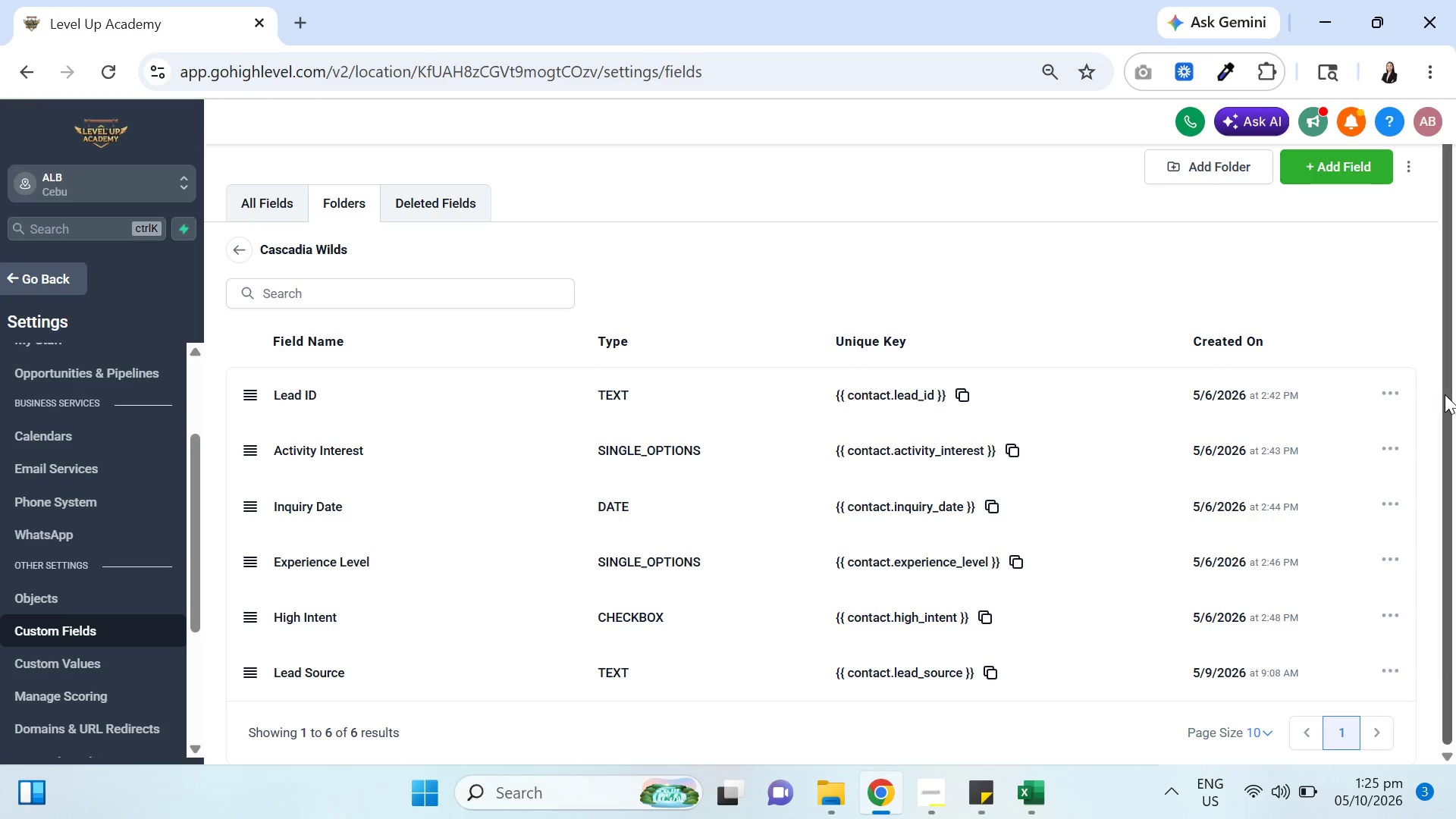 
left_click([1389, 392])
 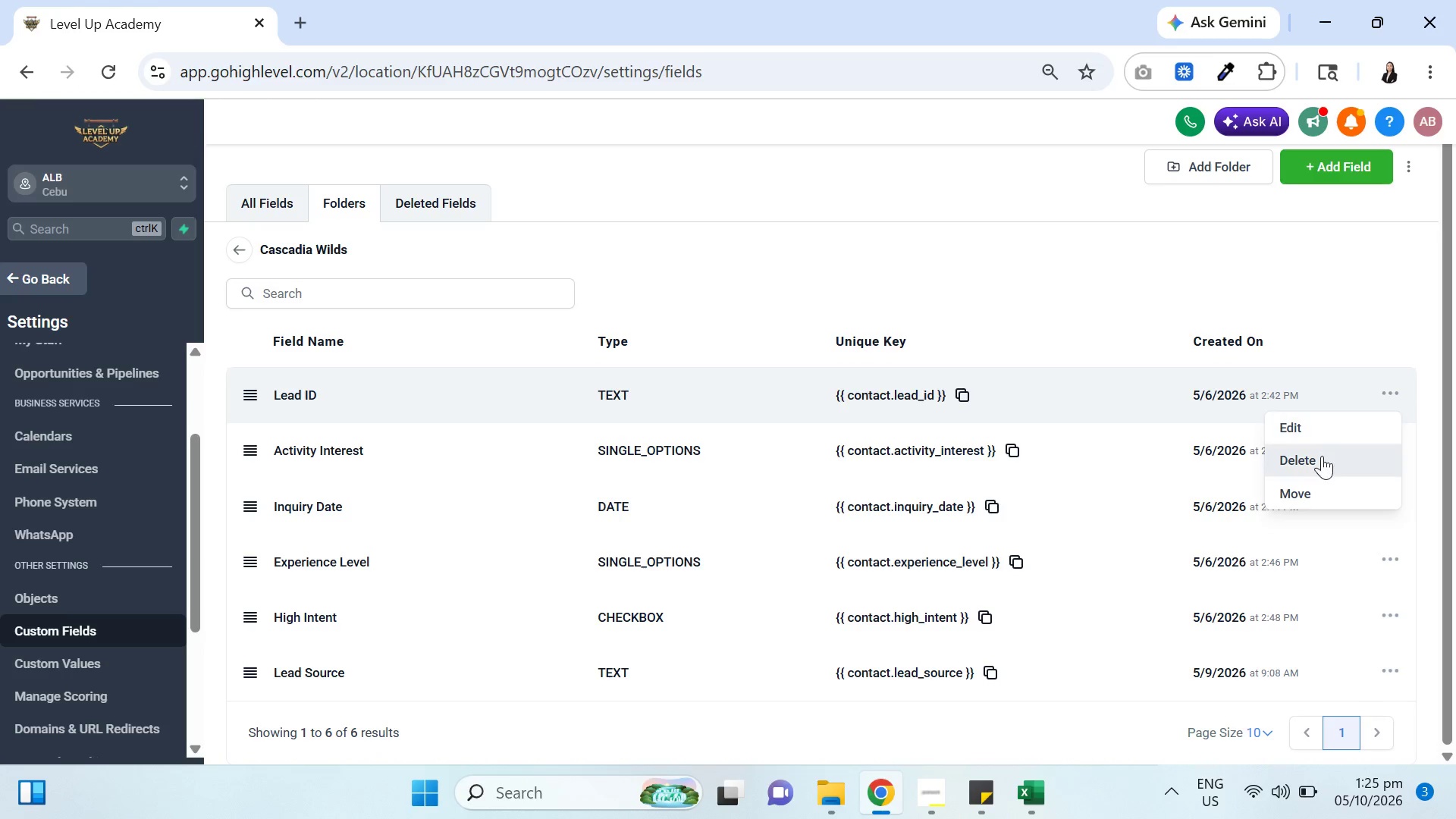 
left_click([1320, 460])
 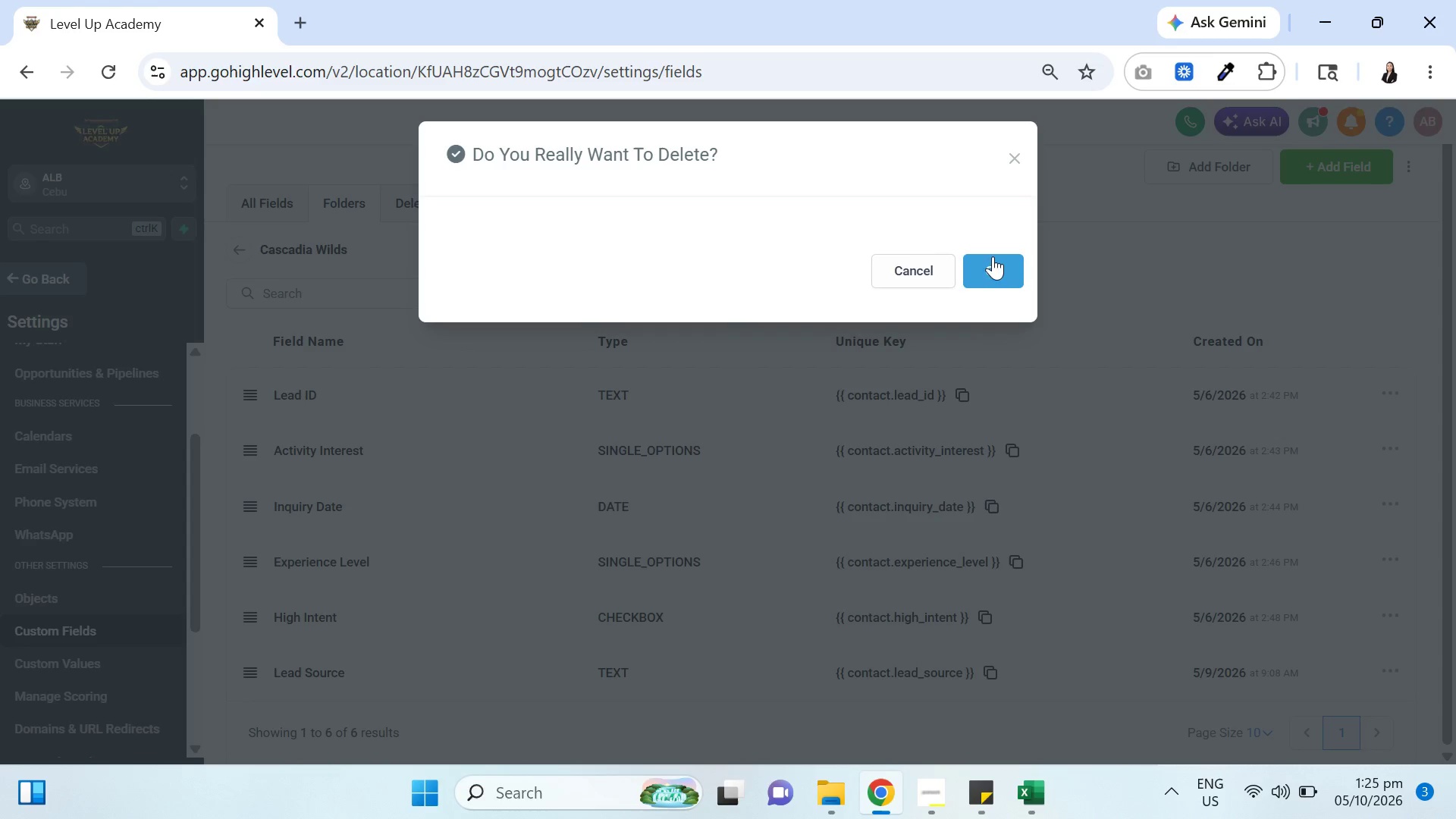 
left_click([1001, 256])
 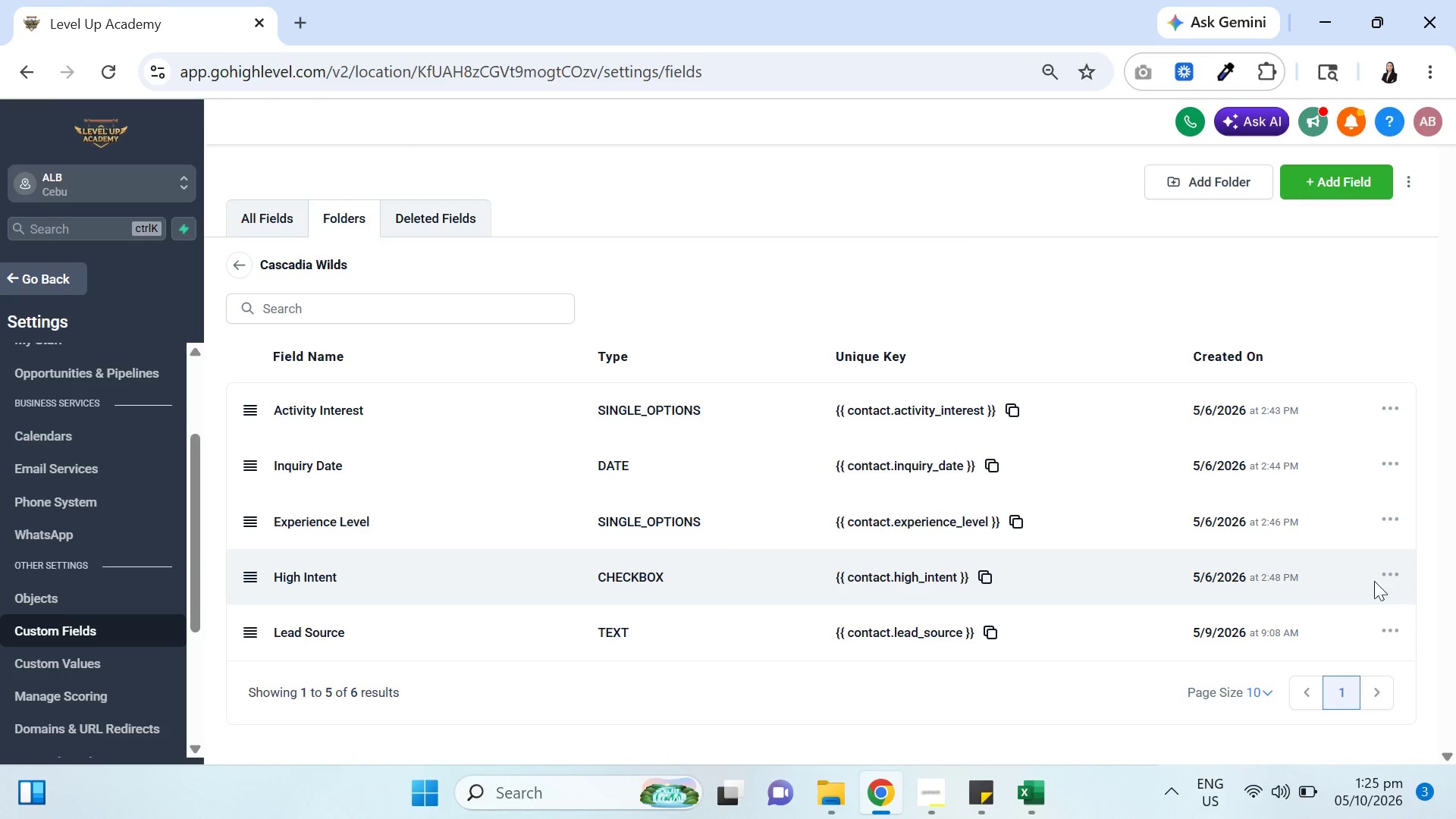 
left_click([1385, 578])
 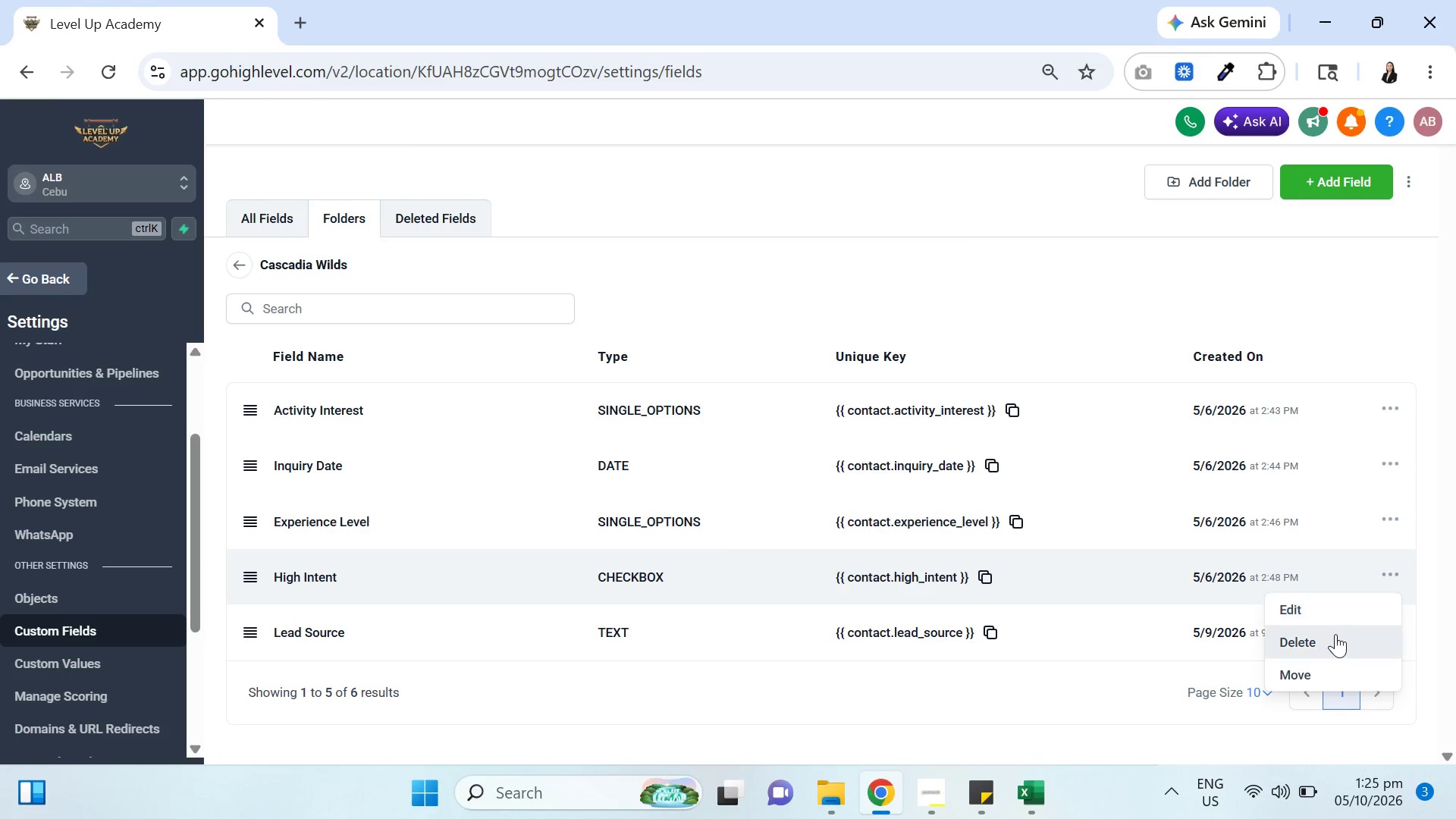 
left_click([1331, 638])
 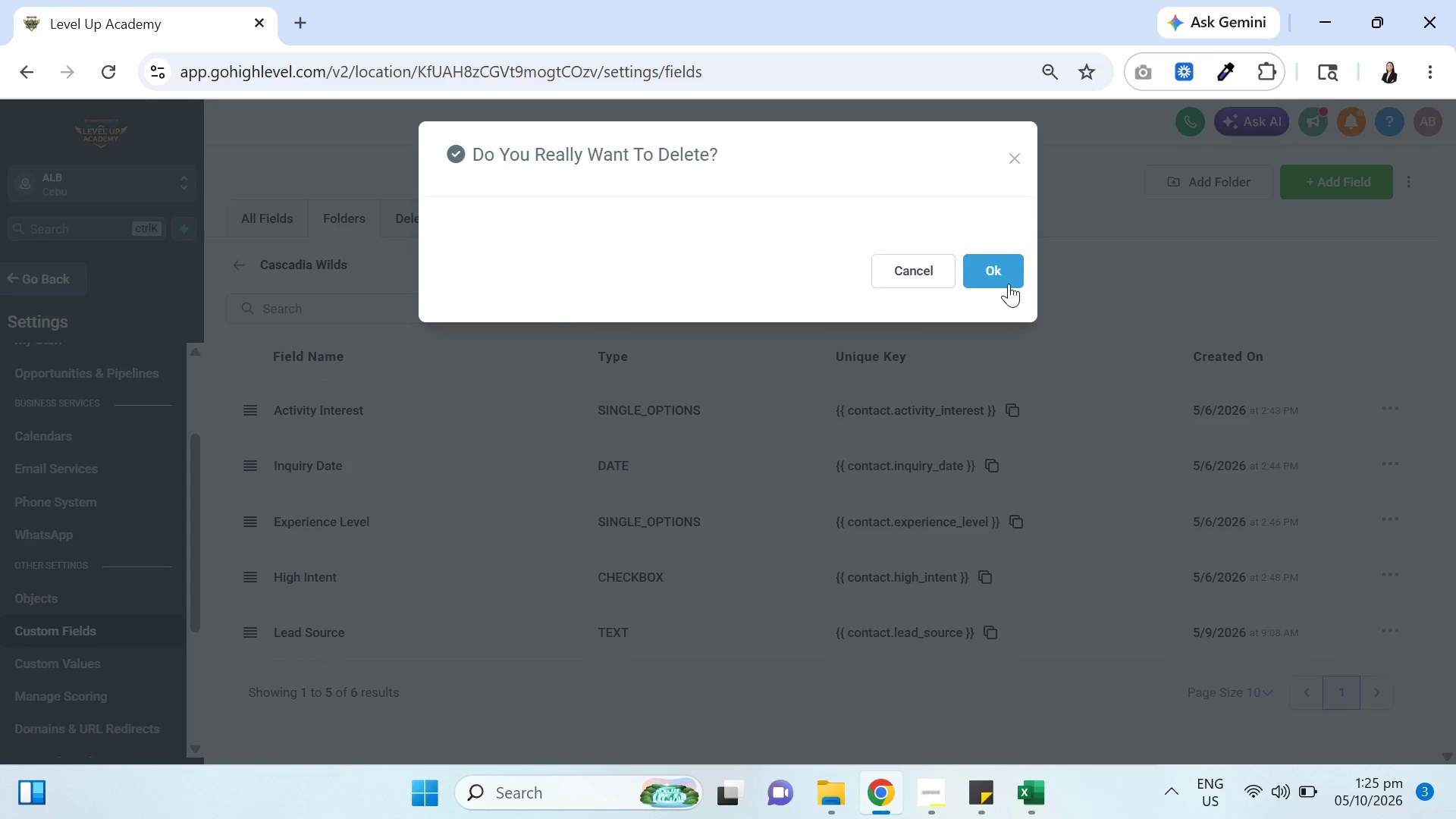 
left_click([997, 269])
 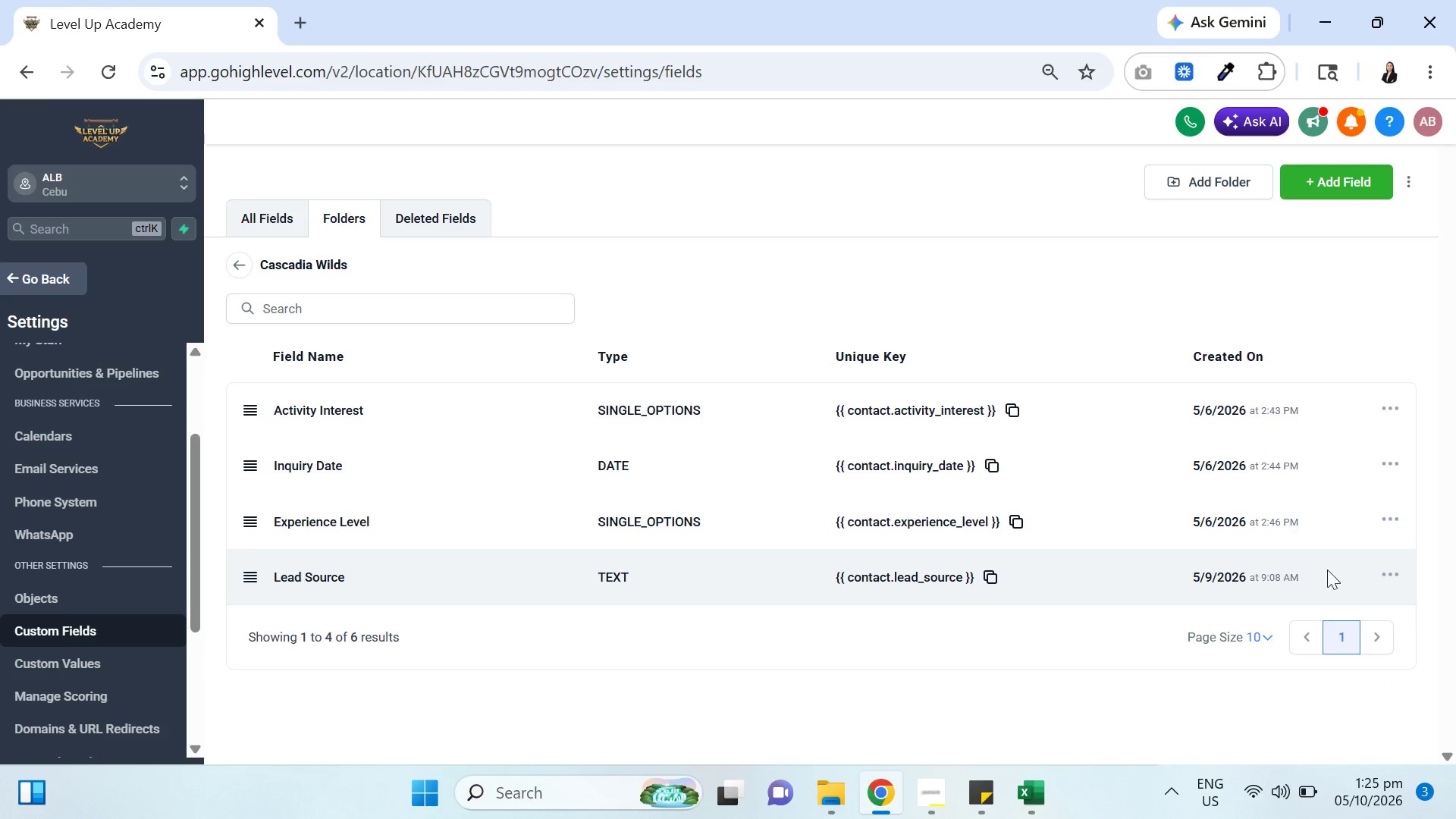 
left_click([1388, 573])
 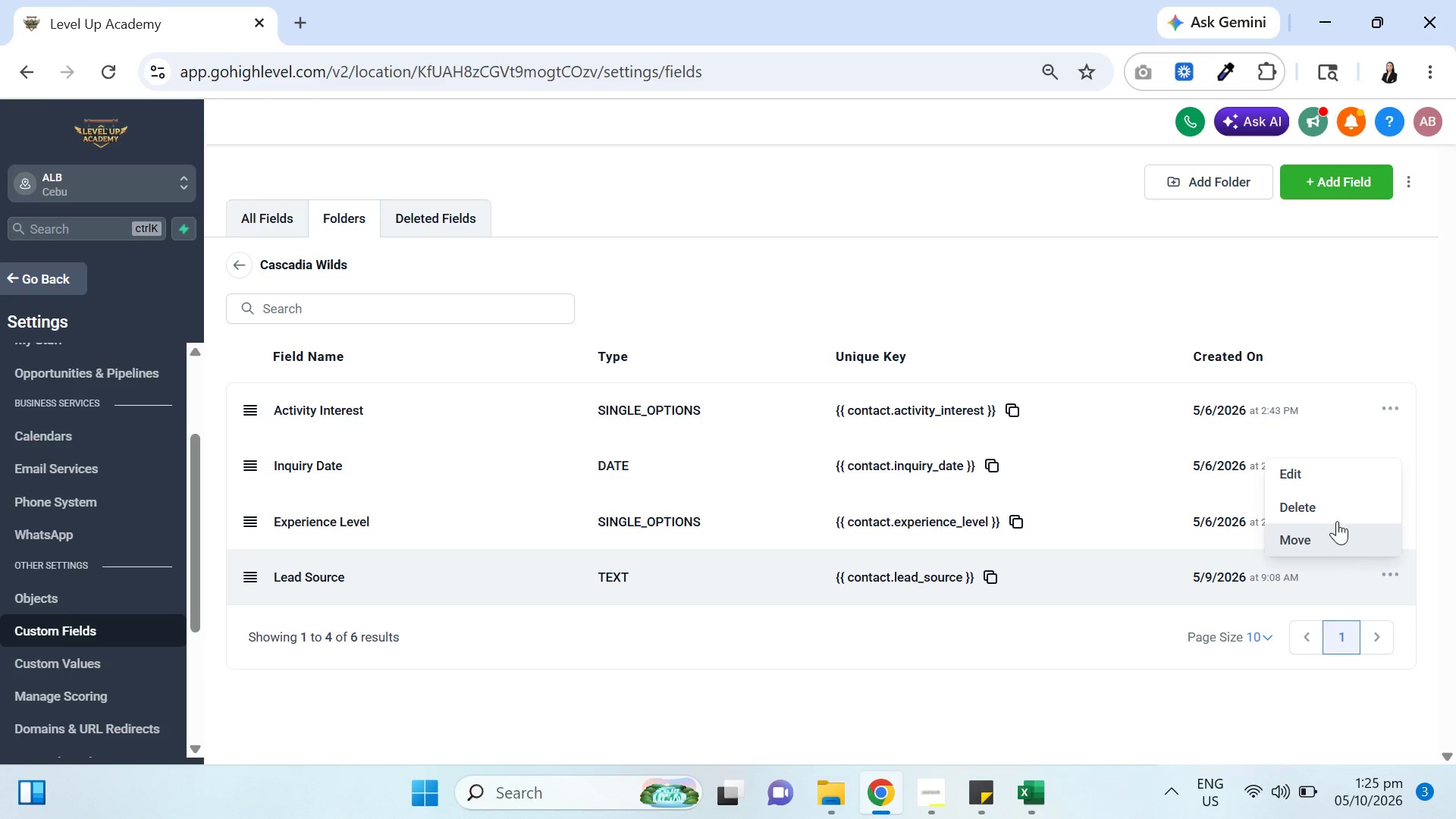 
left_click([1335, 510])
 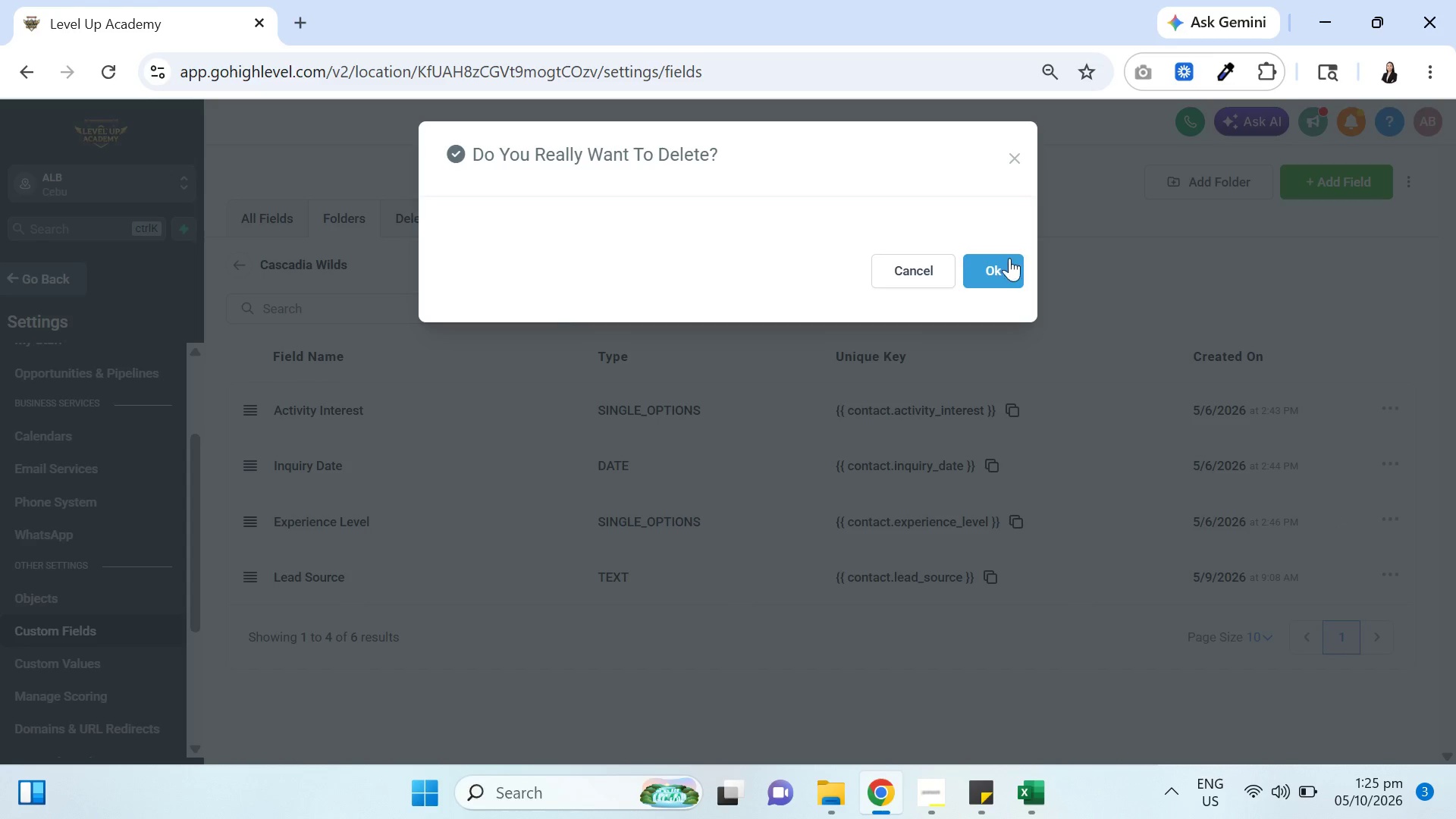 
left_click([991, 269])
 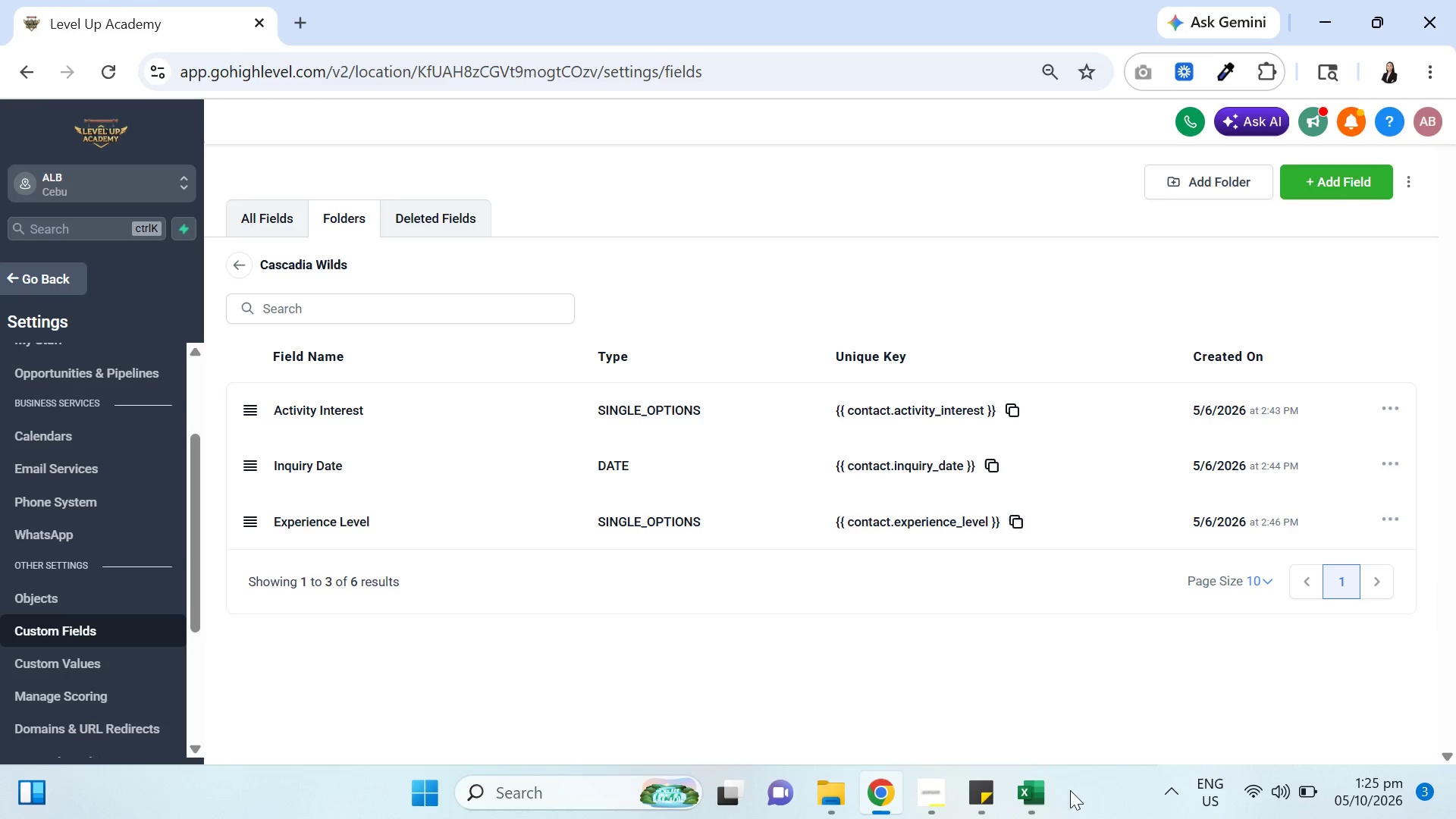 
left_click([1046, 799])
 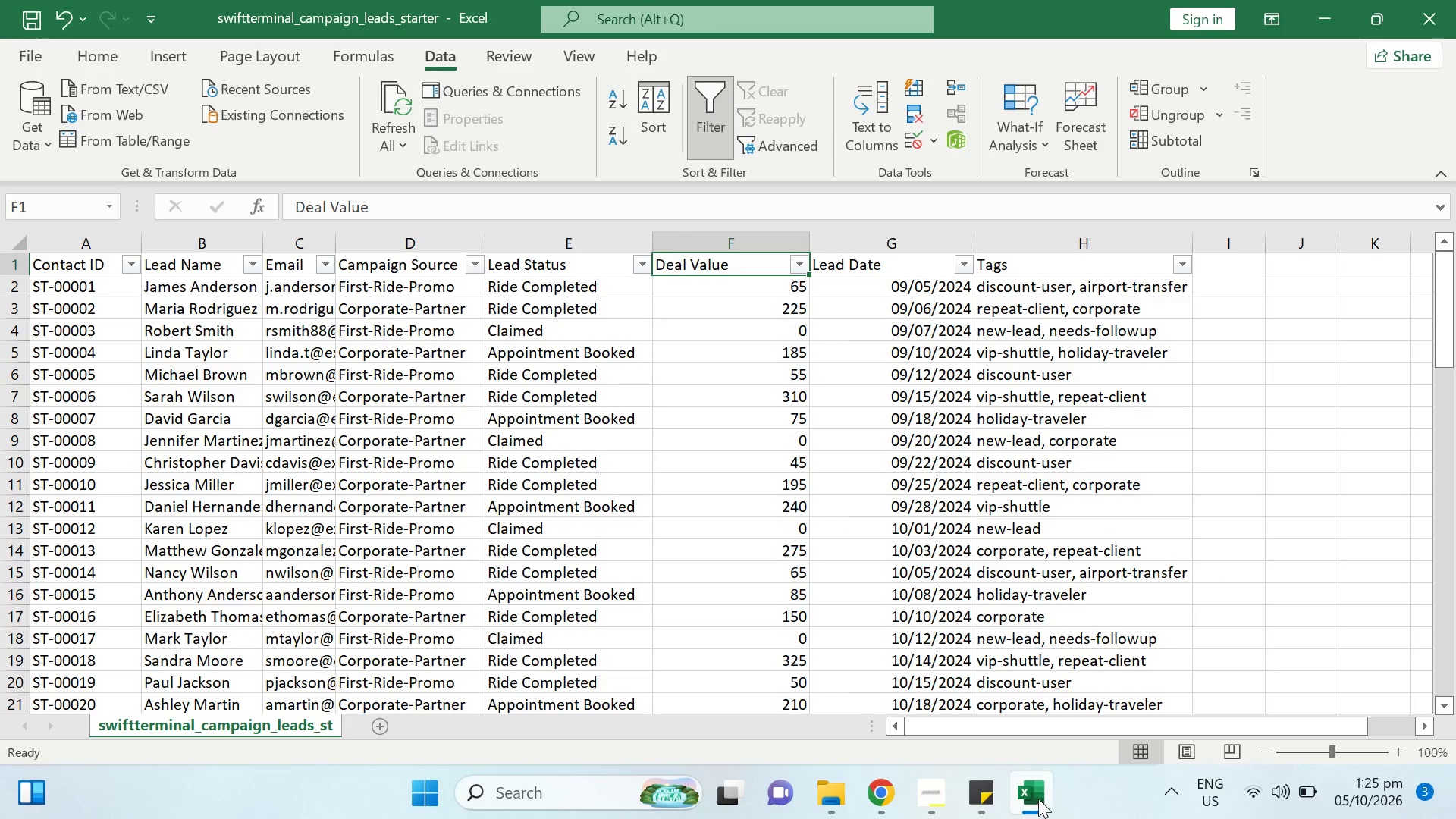 
left_click([65, 266])
 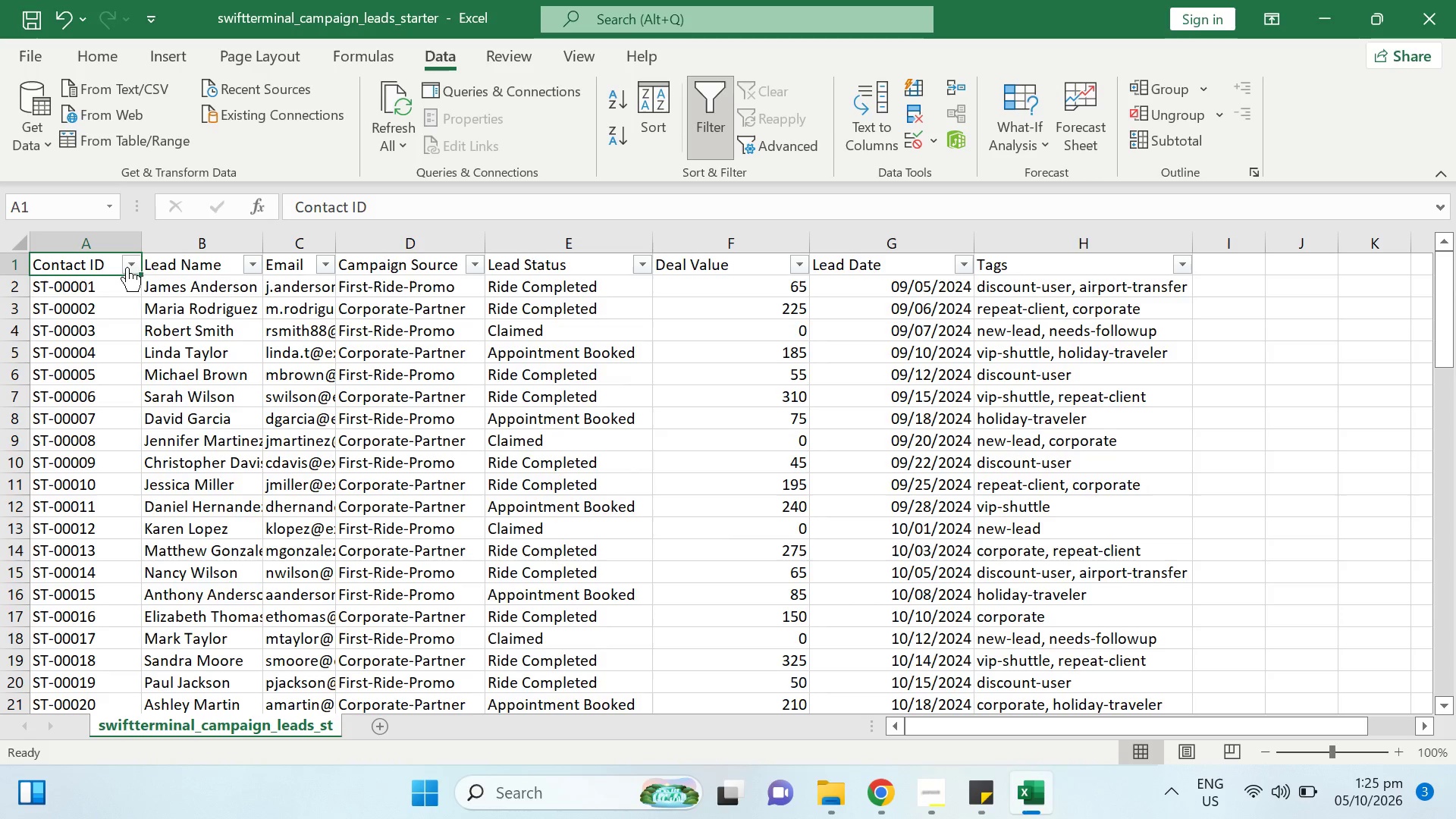 
left_click([129, 262])
 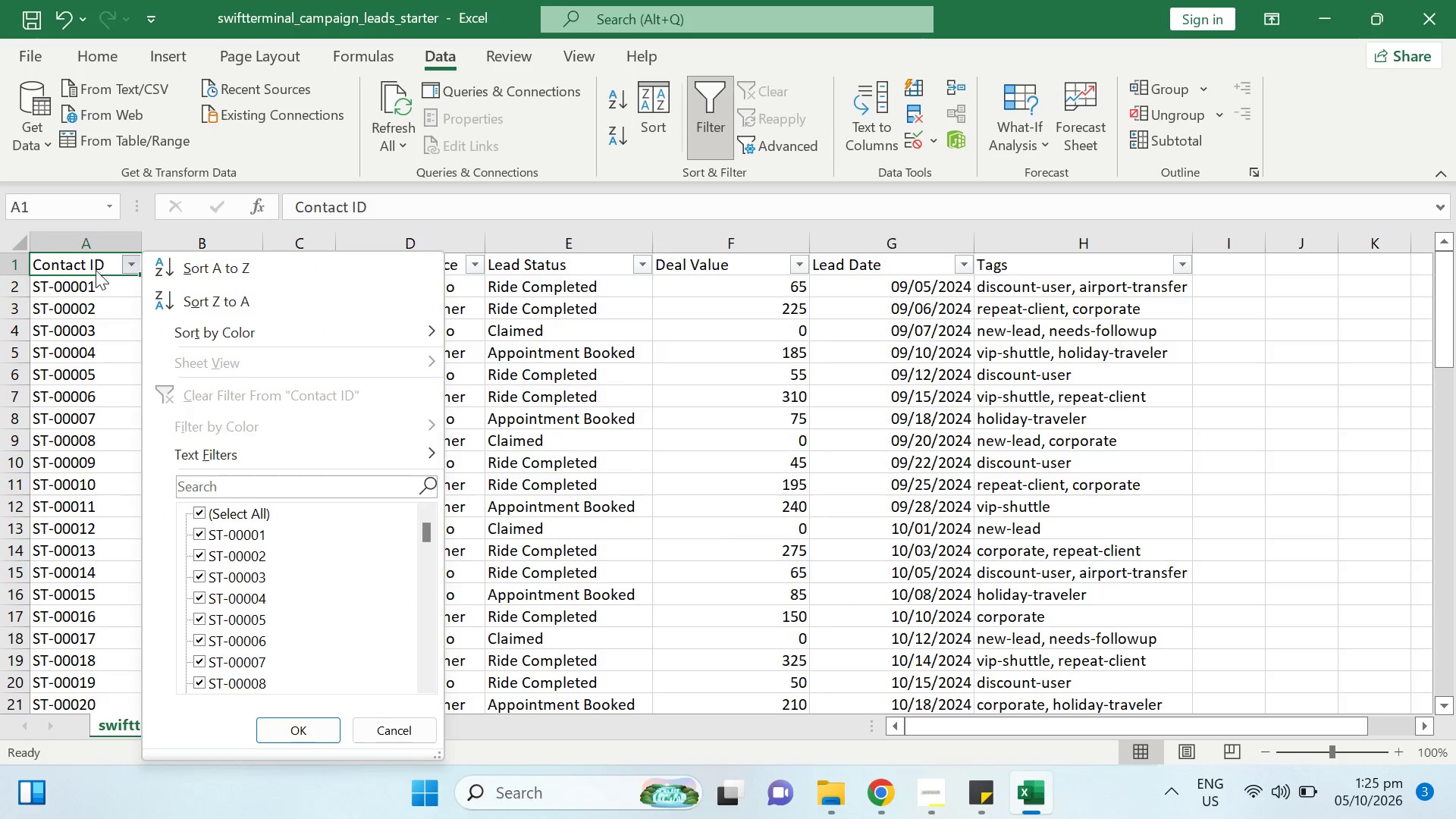 
left_click([88, 265])
 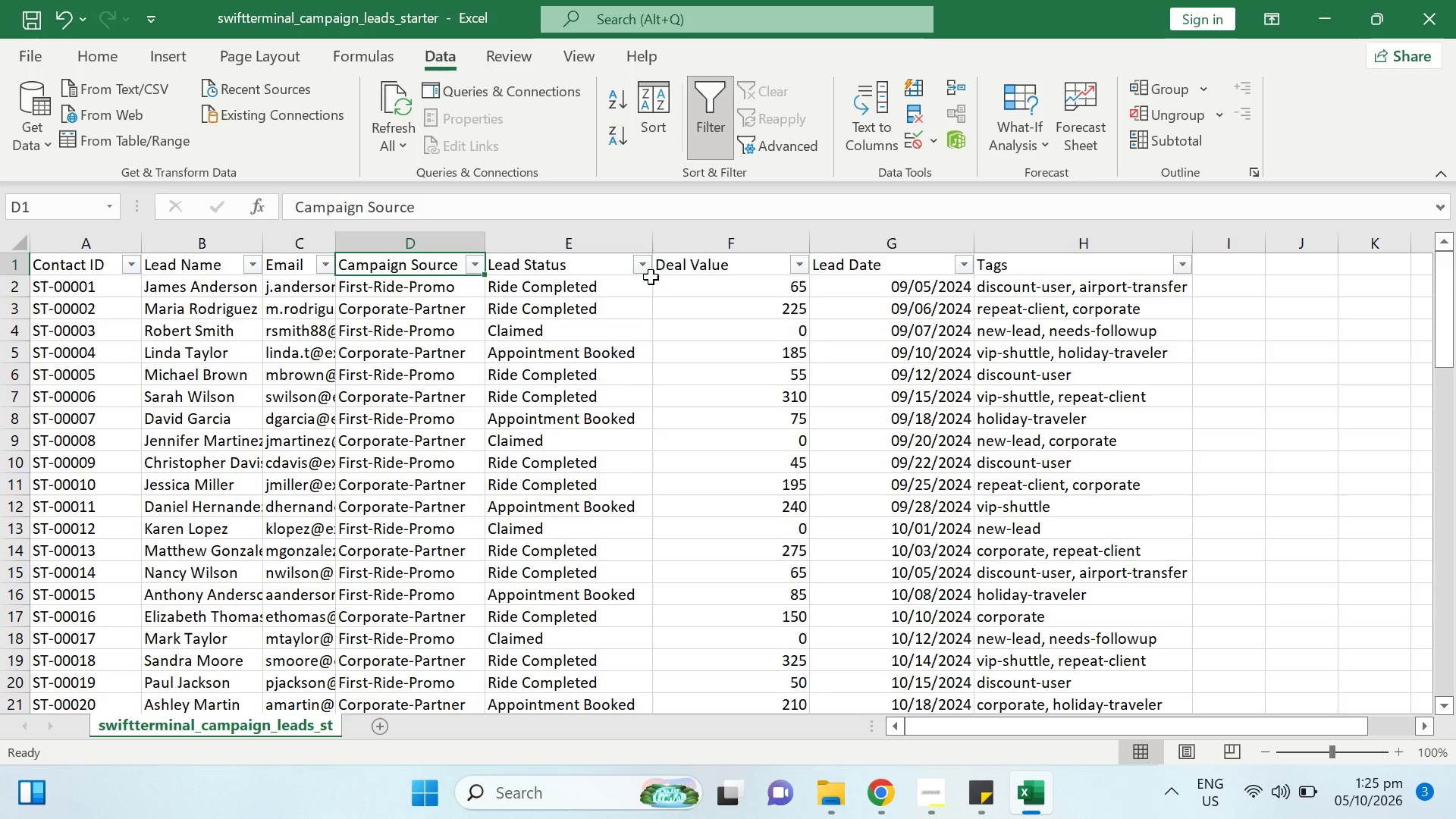 
wait(5.52)
 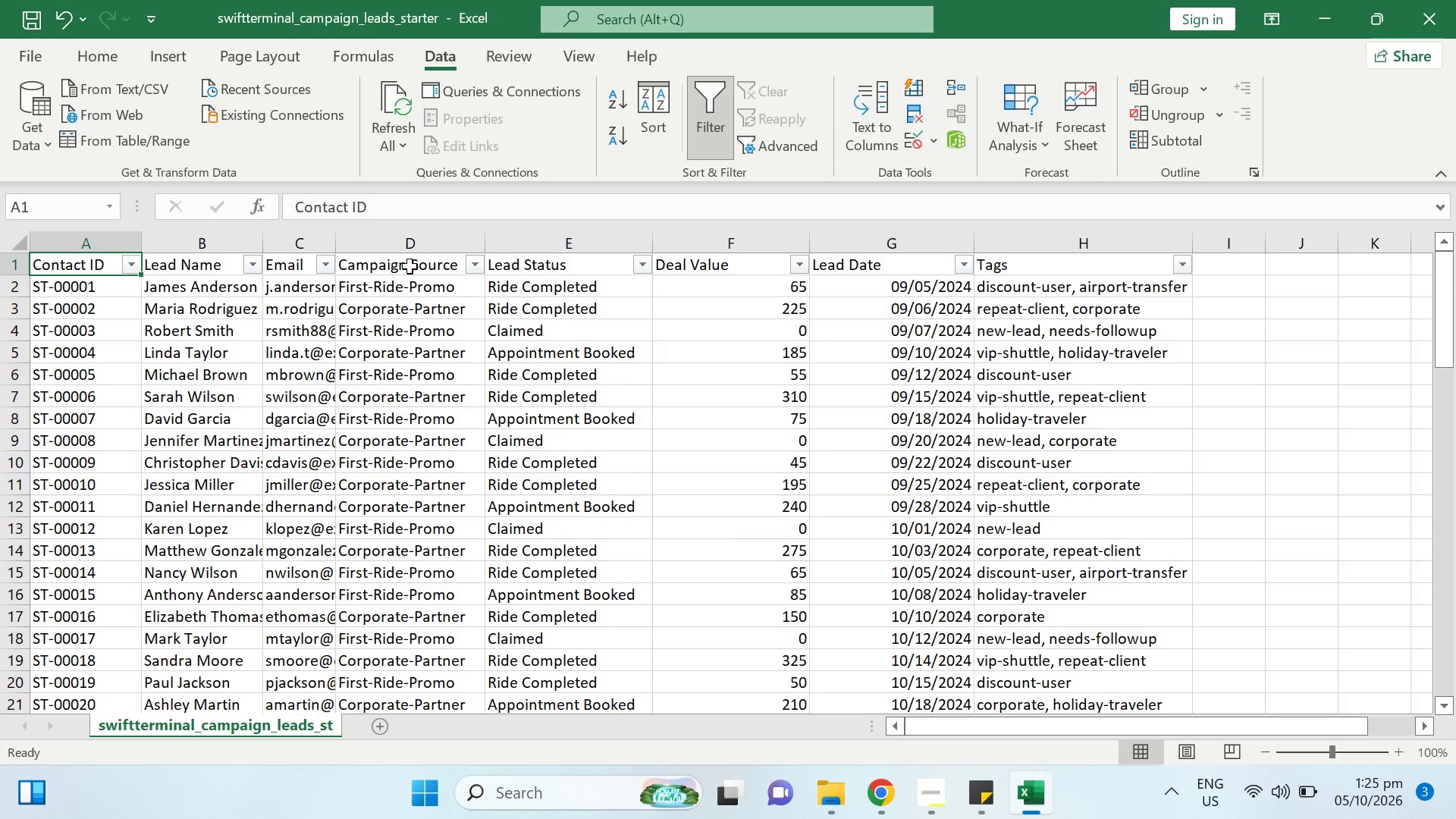 
left_click([877, 792])
 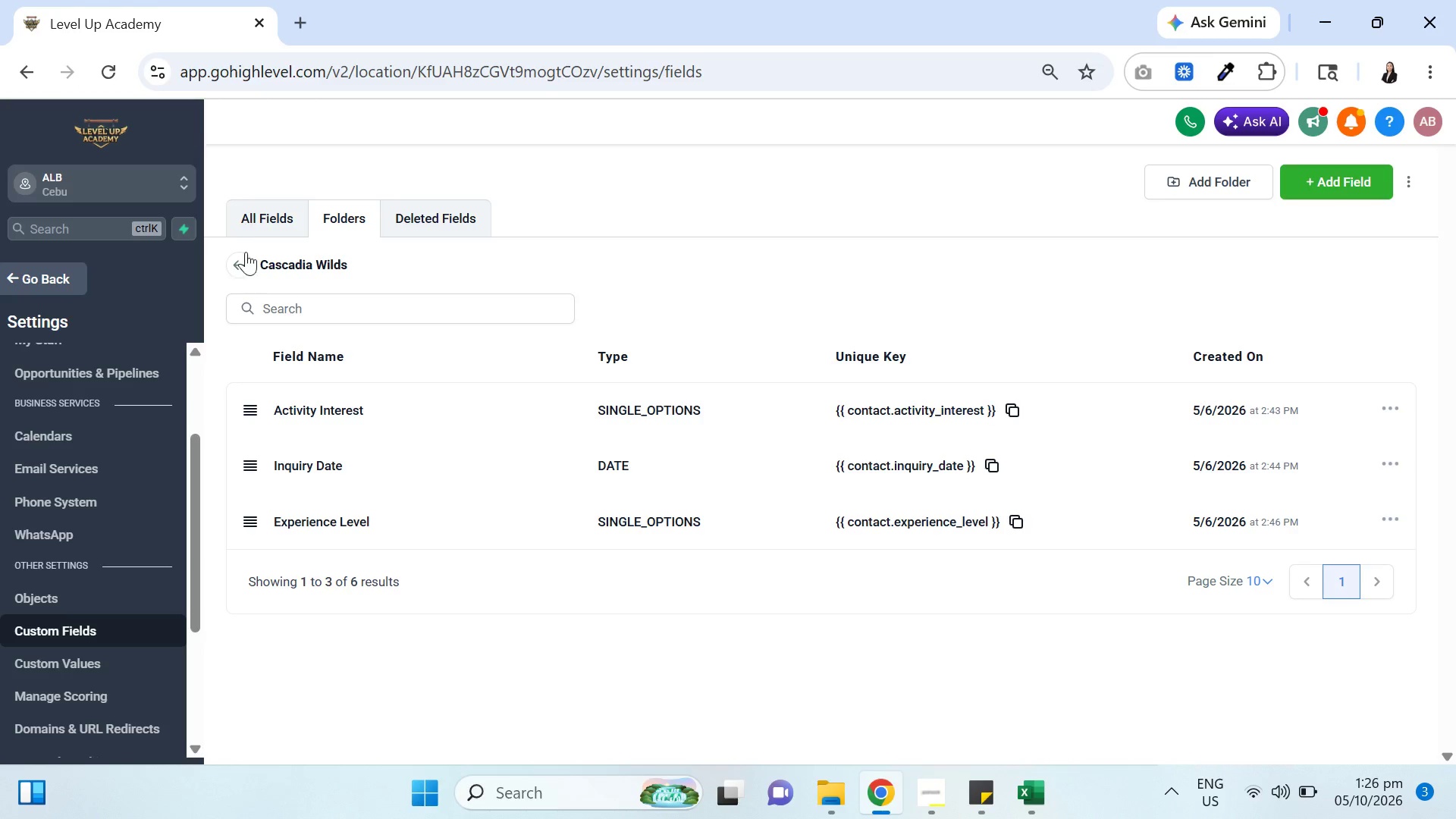 
left_click([238, 263])
 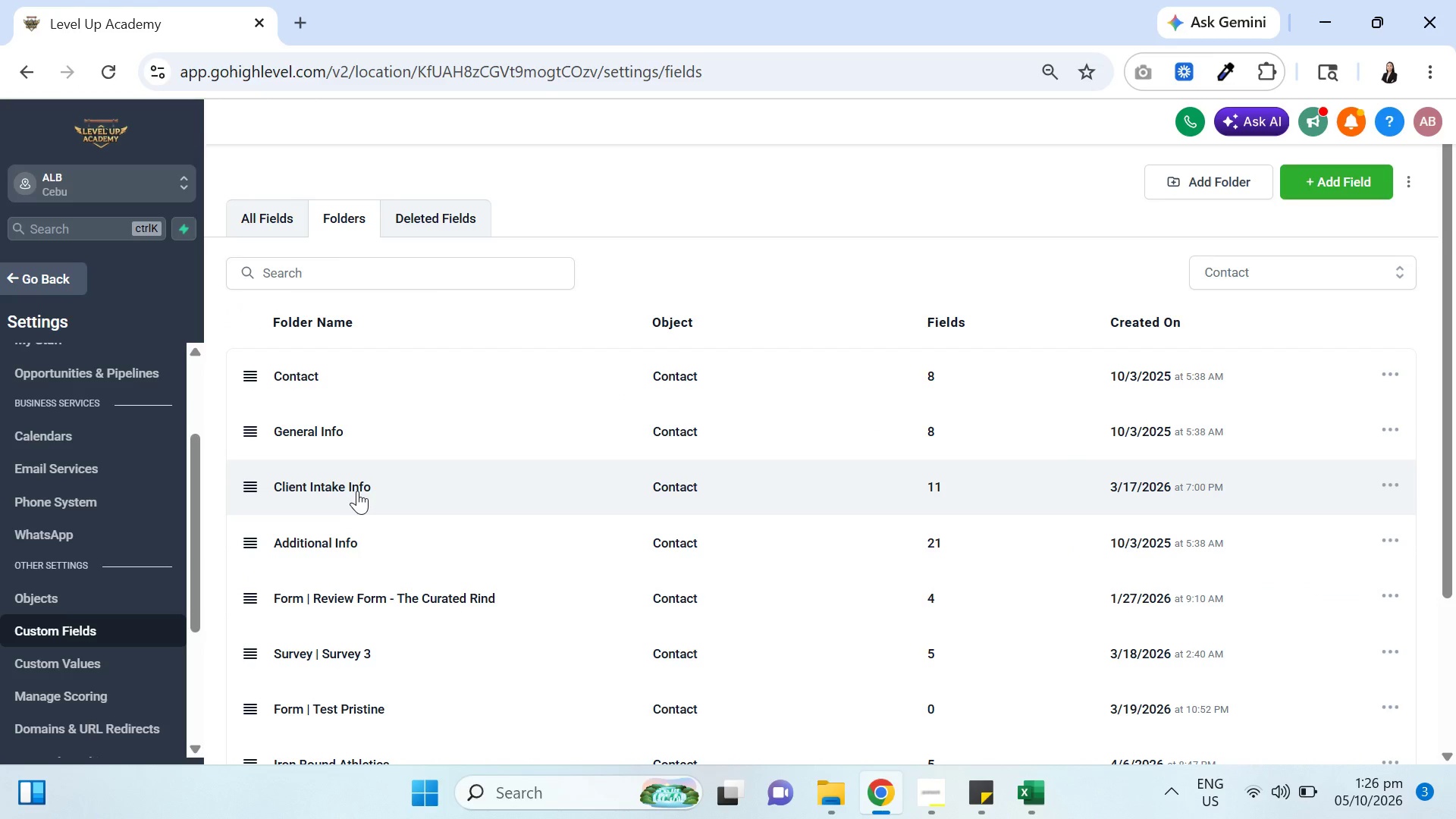 
scroll: coordinate [497, 524], scroll_direction: down, amount: 5.0
 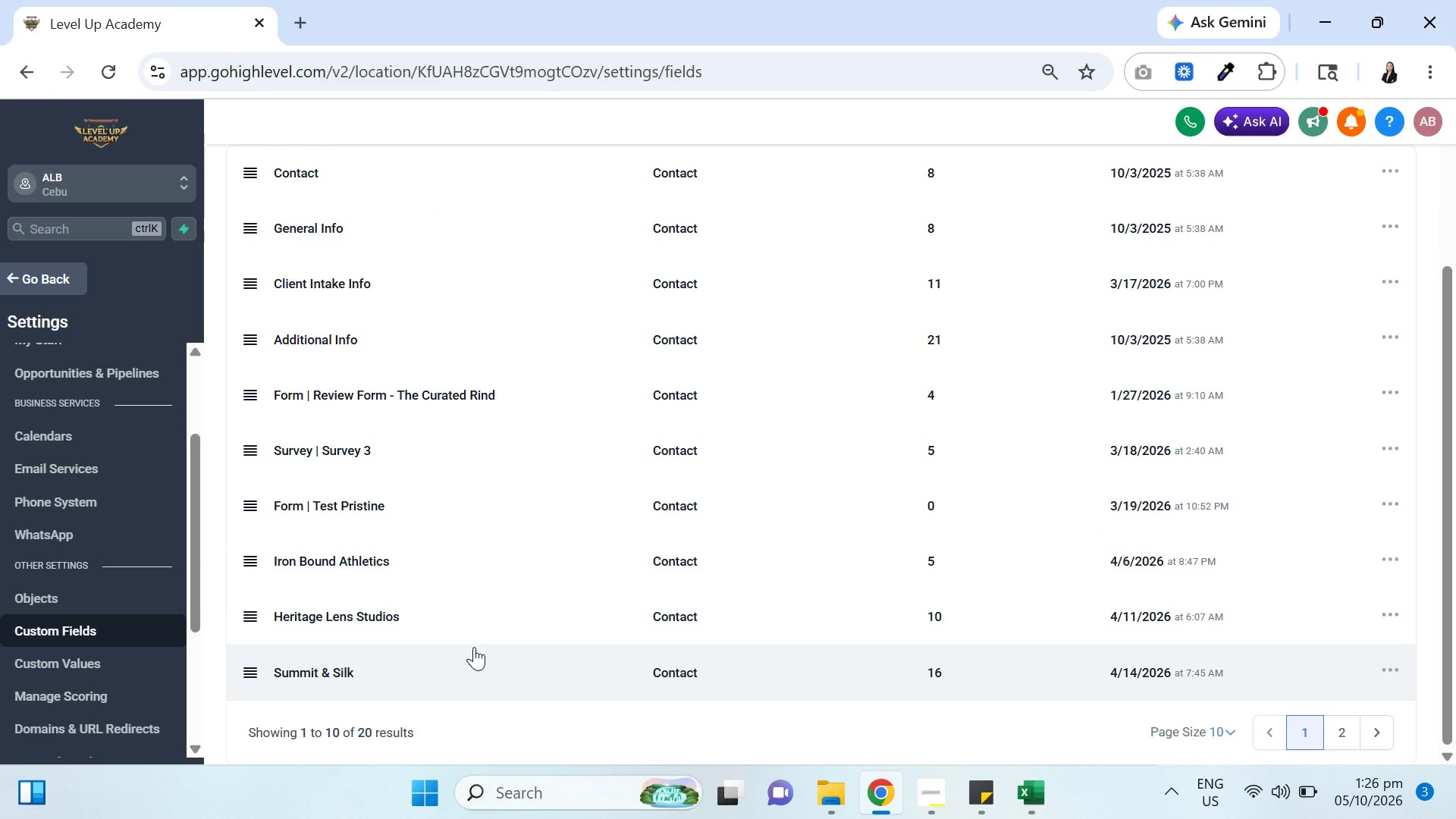 
wait(10.58)
 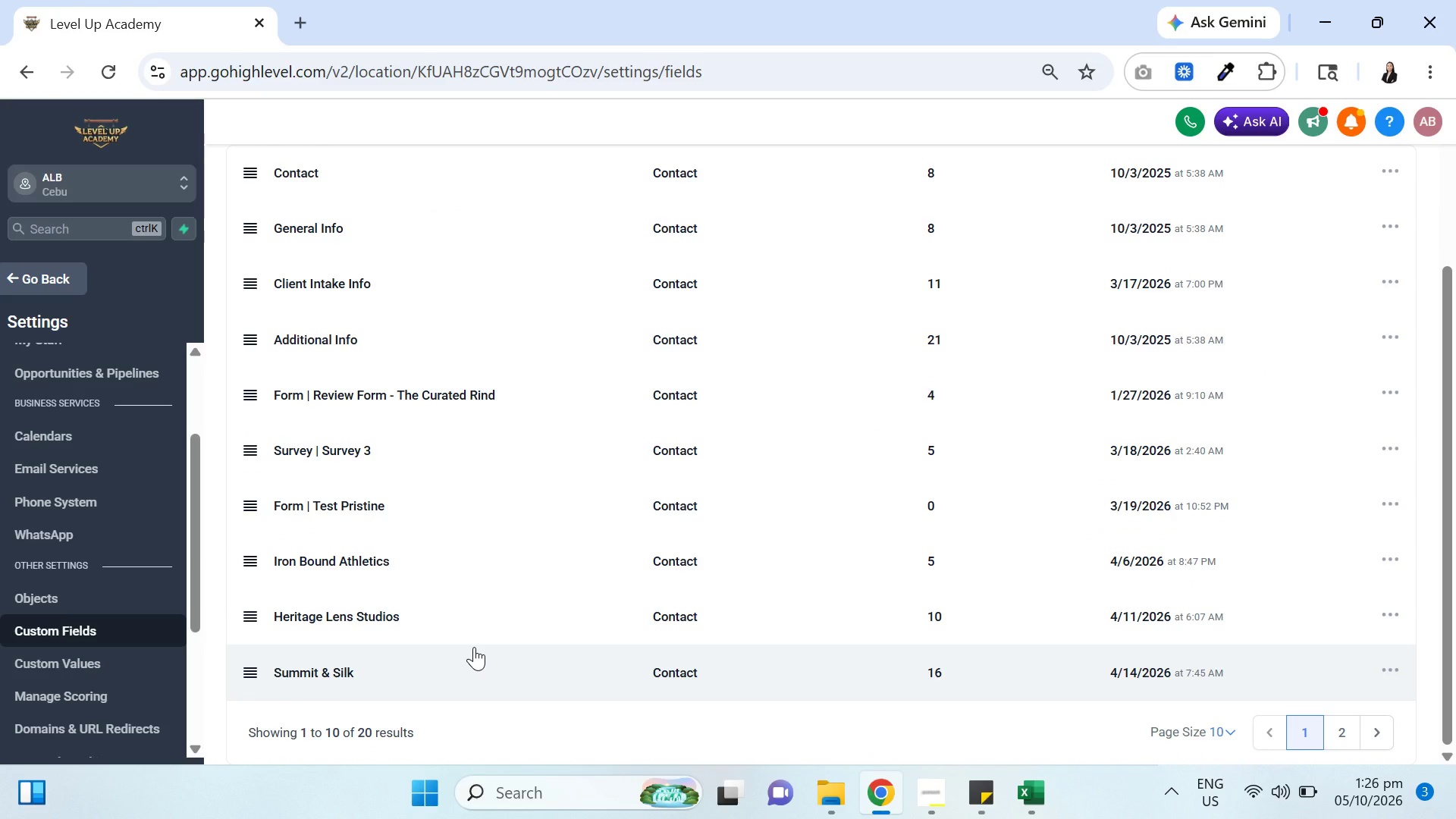 
scroll: coordinate [665, 626], scroll_direction: down, amount: 3.0
 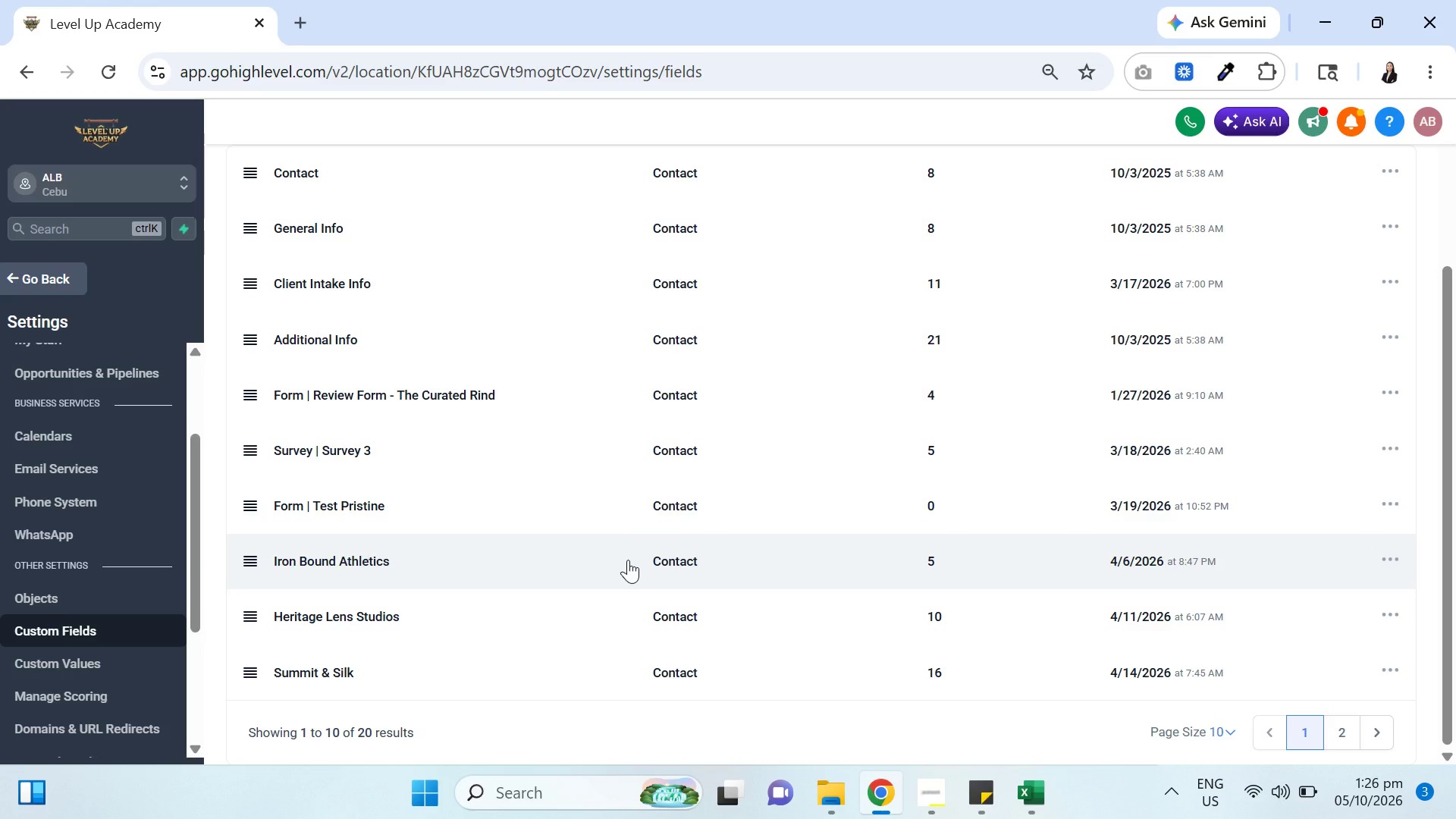 
wait(25.59)
 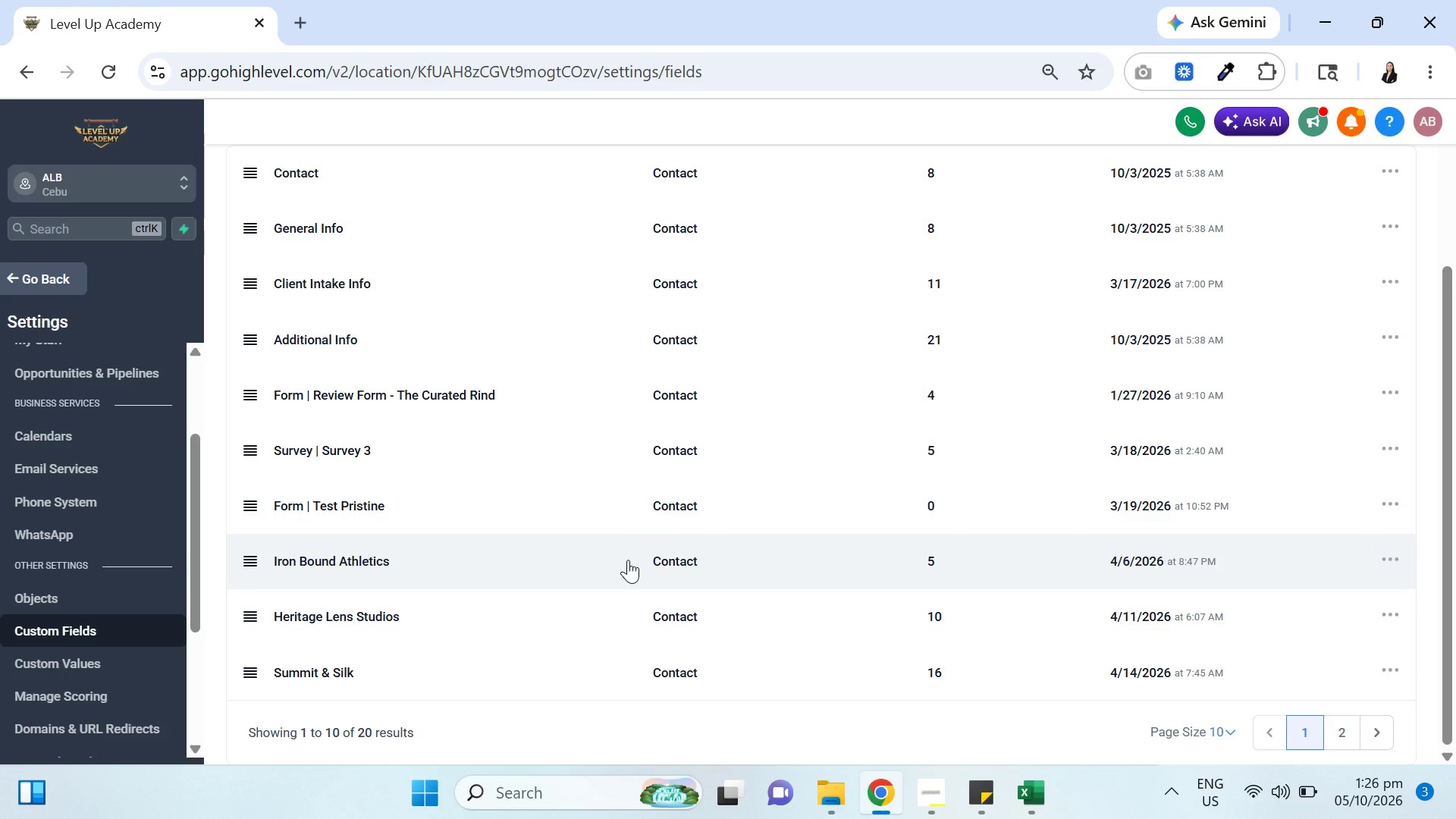 
scroll: coordinate [658, 489], scroll_direction: down, amount: 4.0
 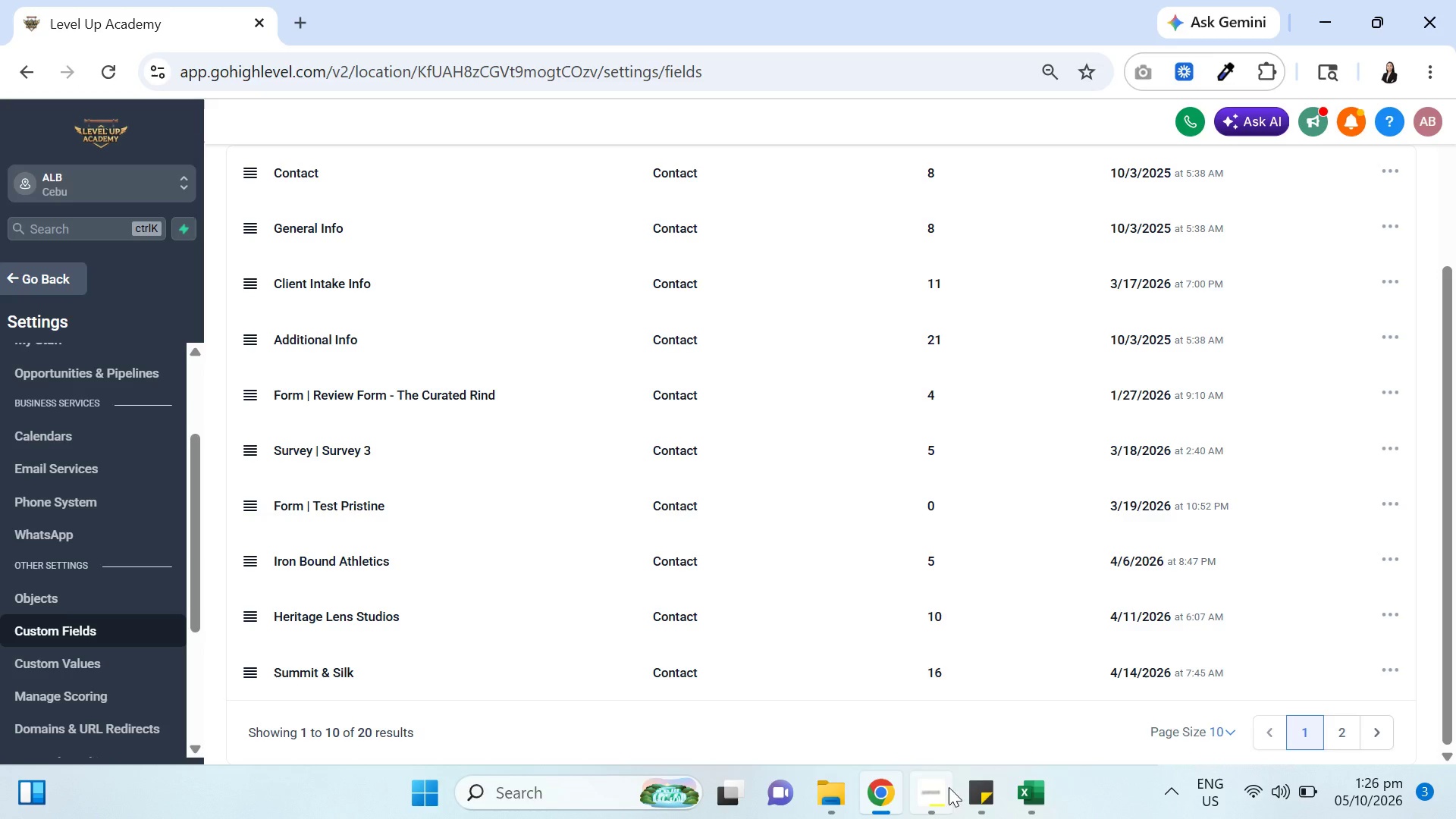 
left_click([928, 790])